 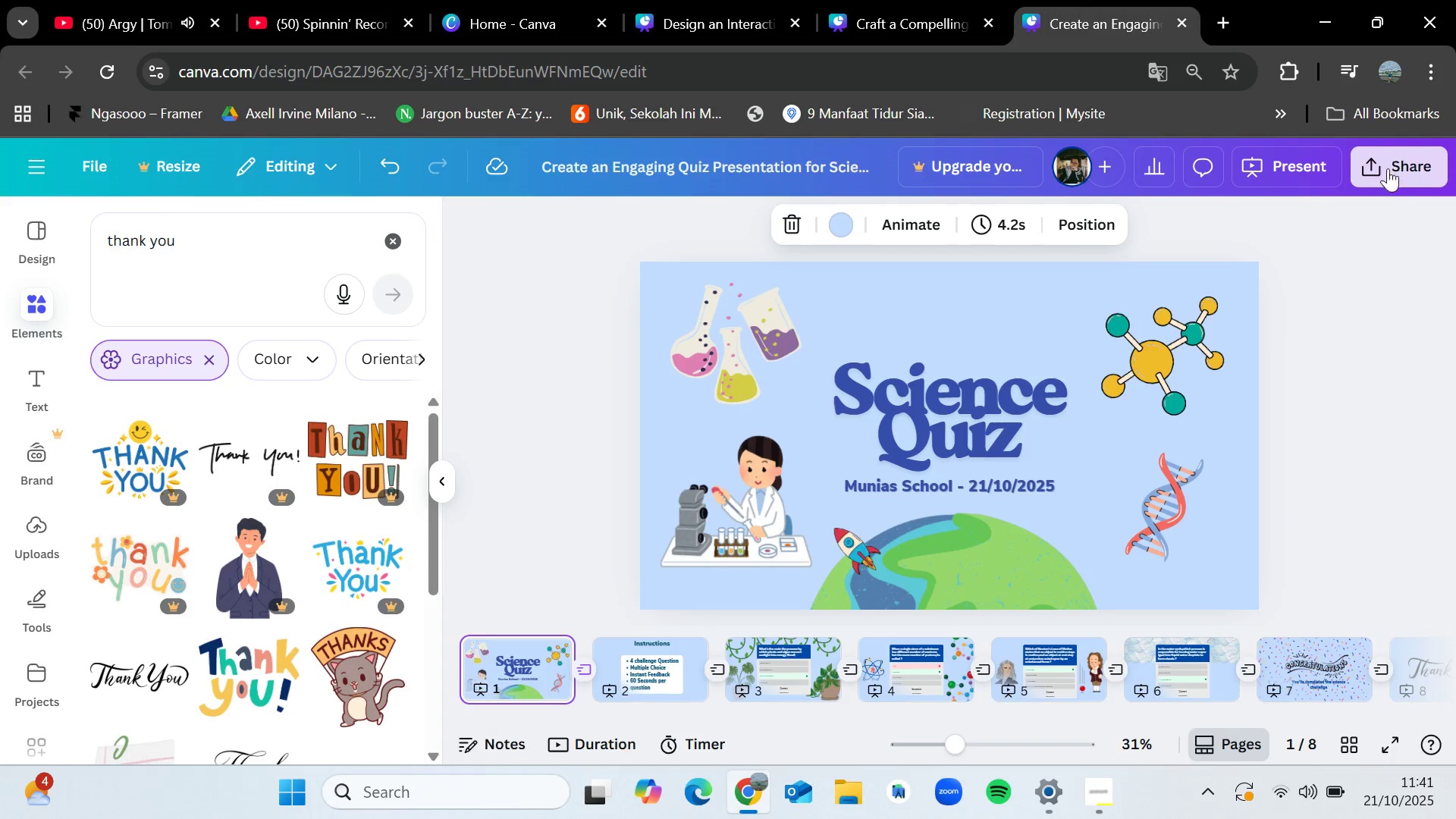 
scroll: coordinate [1305, 559], scroll_direction: down, amount: 1.0
 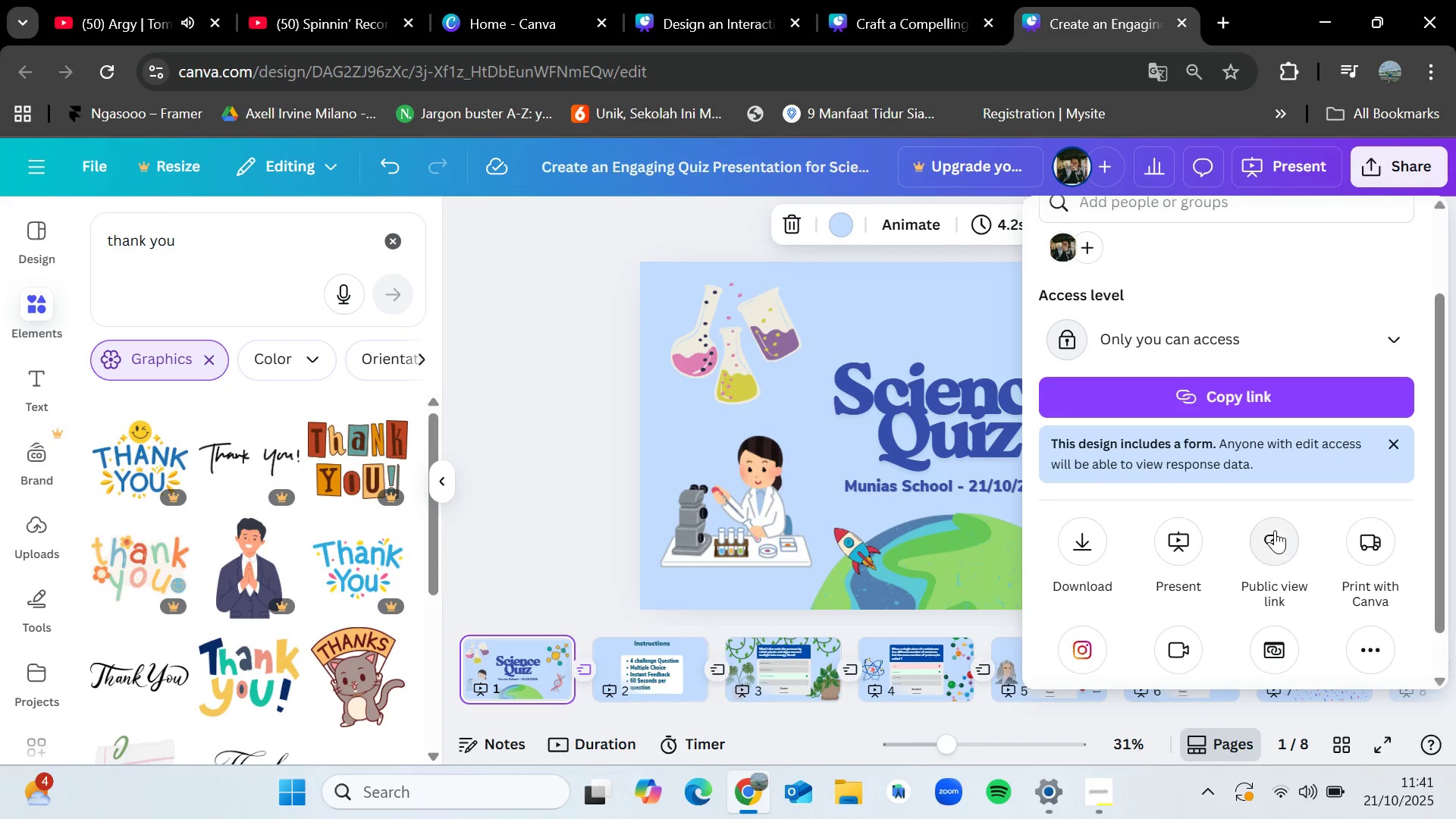 
left_click([1275, 530])
 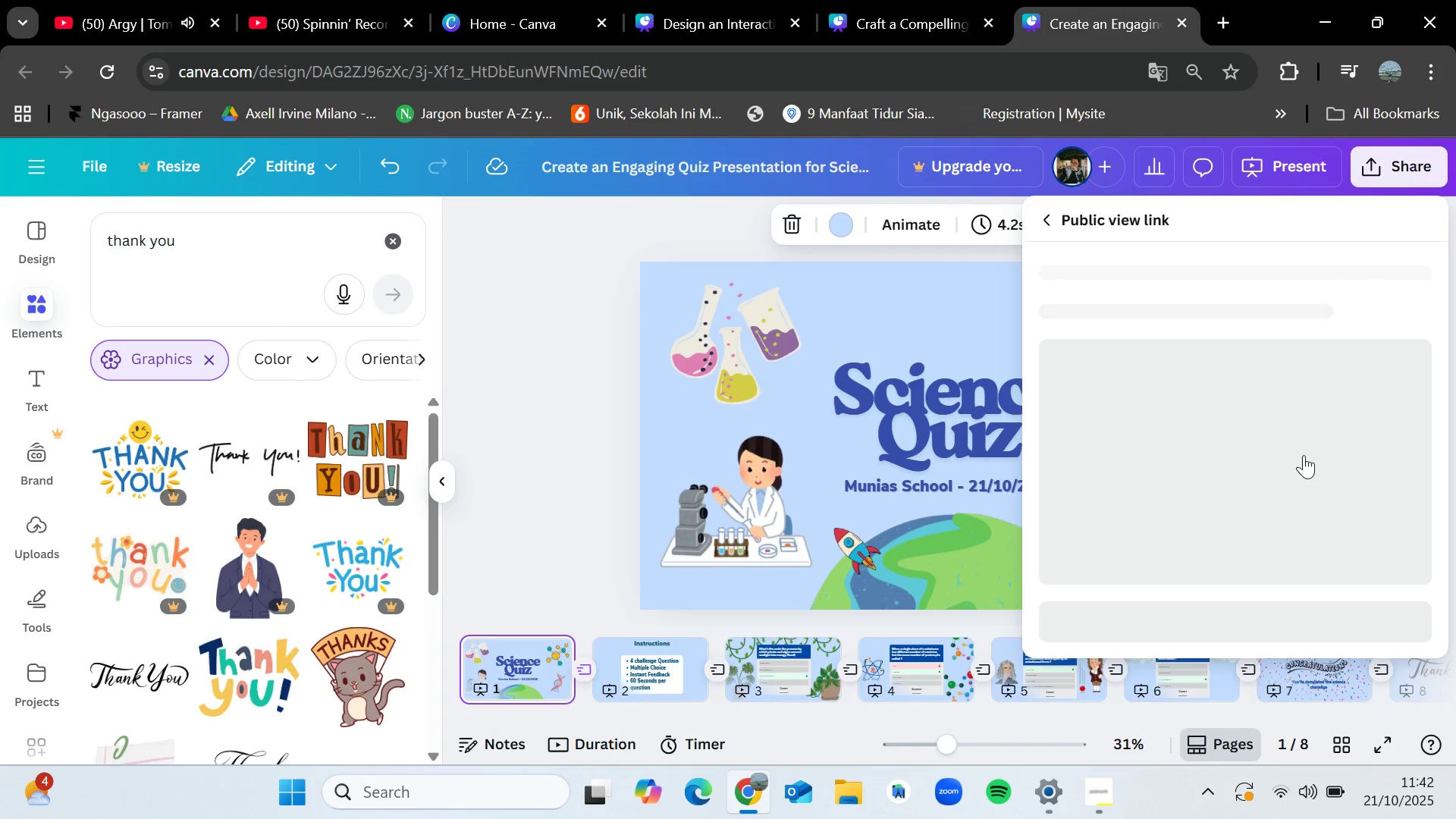 
scroll: coordinate [1335, 285], scroll_direction: down, amount: 6.0
 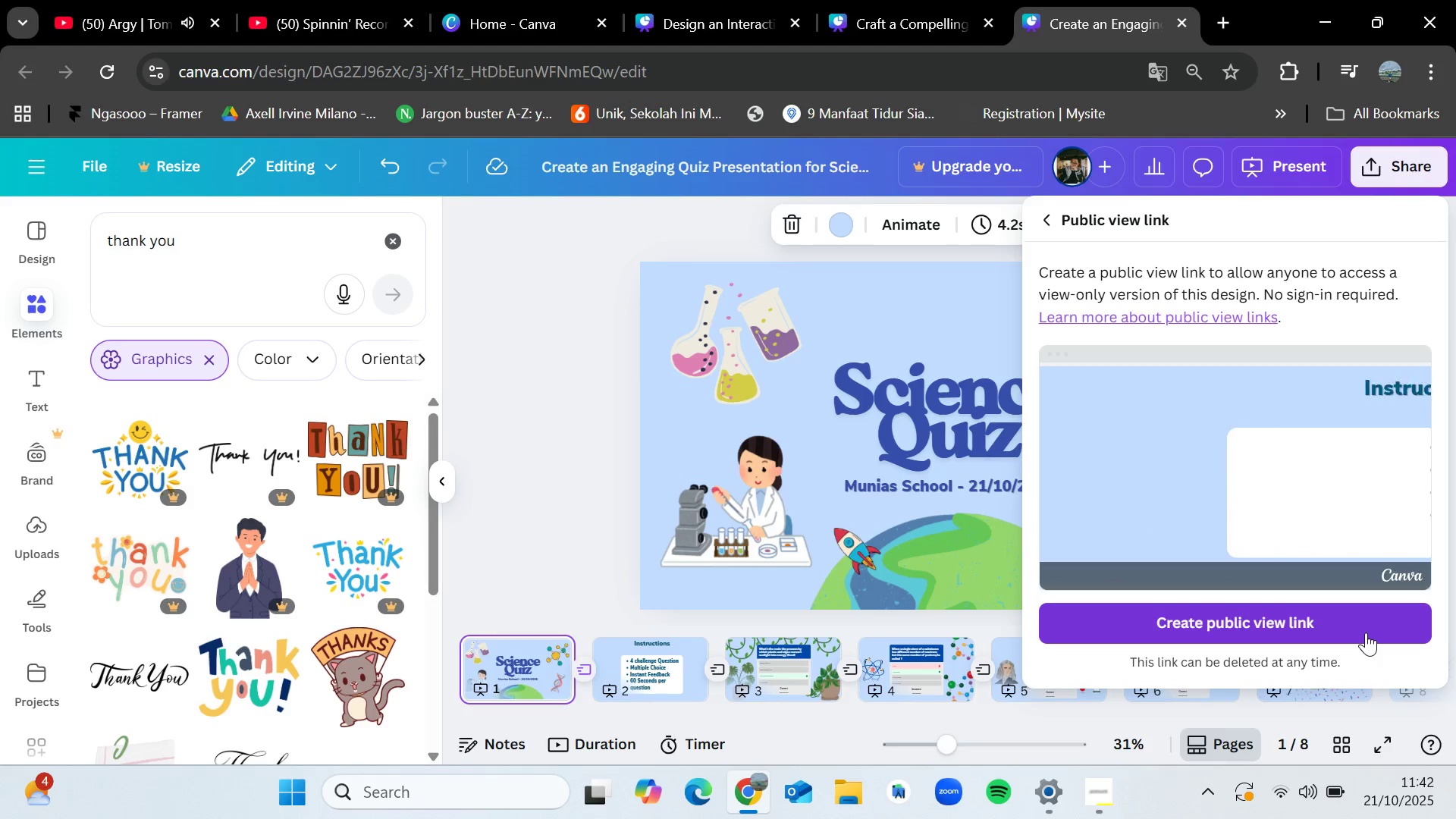 
left_click([1366, 632])
 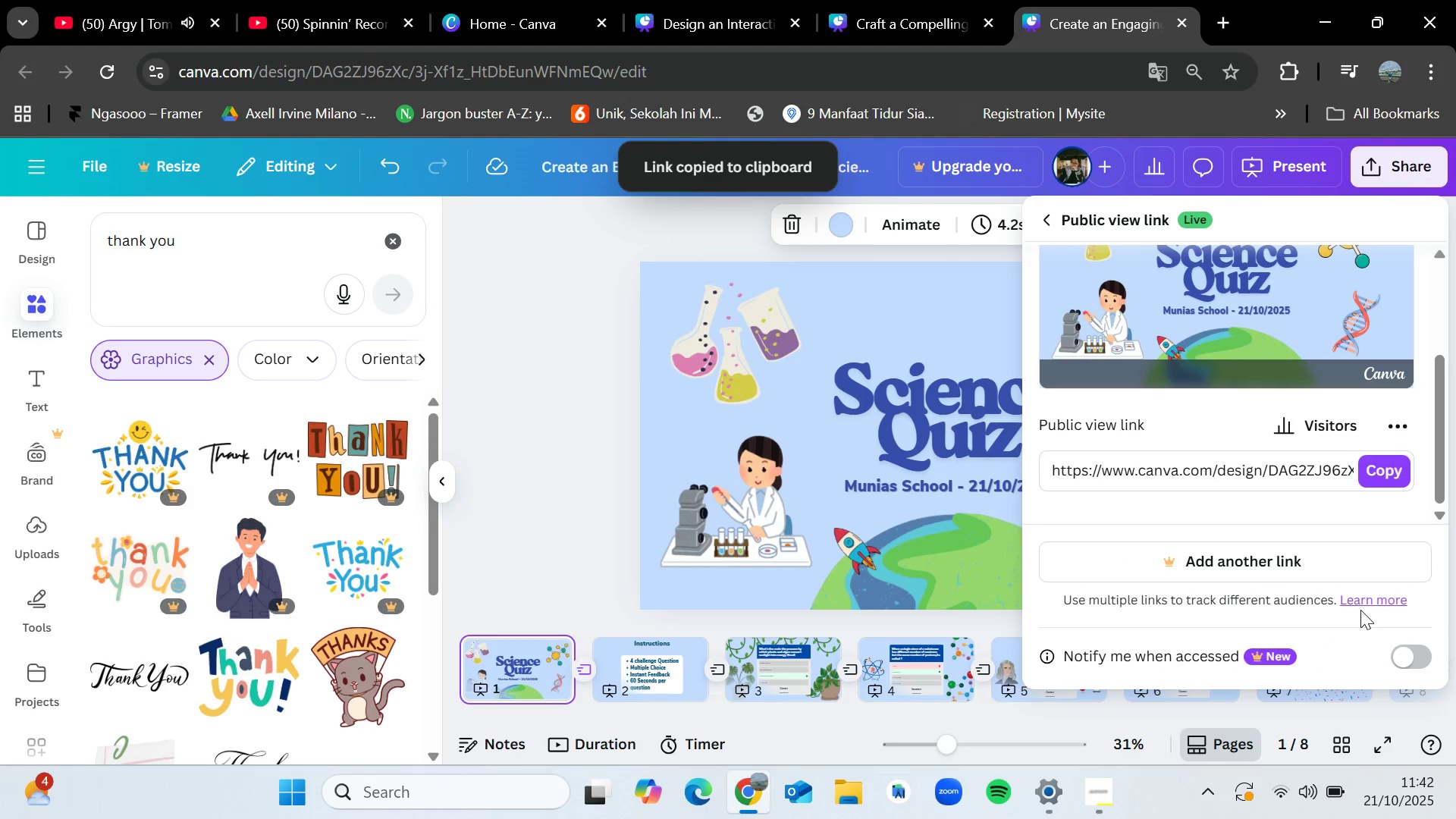 
left_click([1380, 481])
 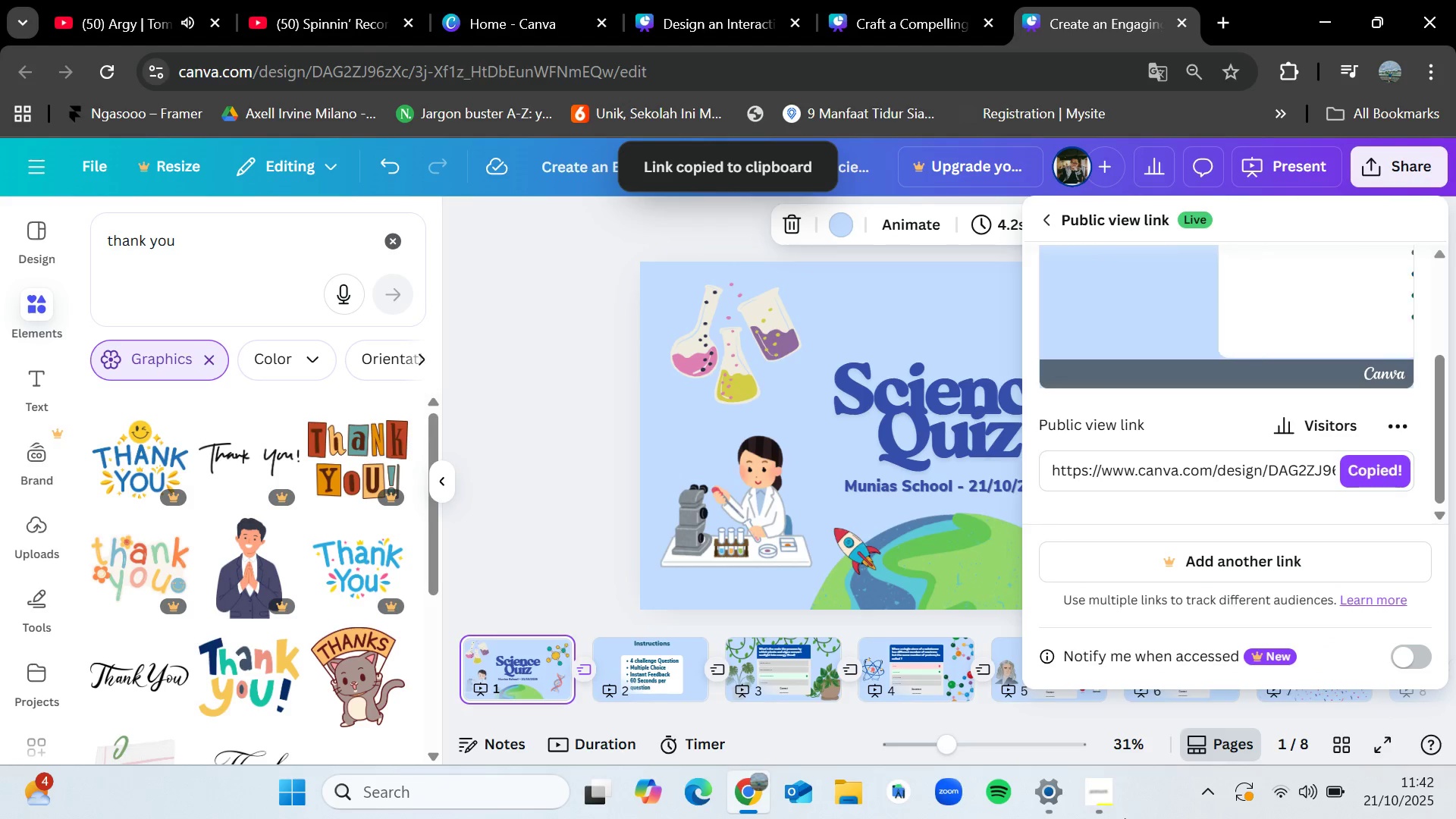 
mouse_move([1102, 787])
 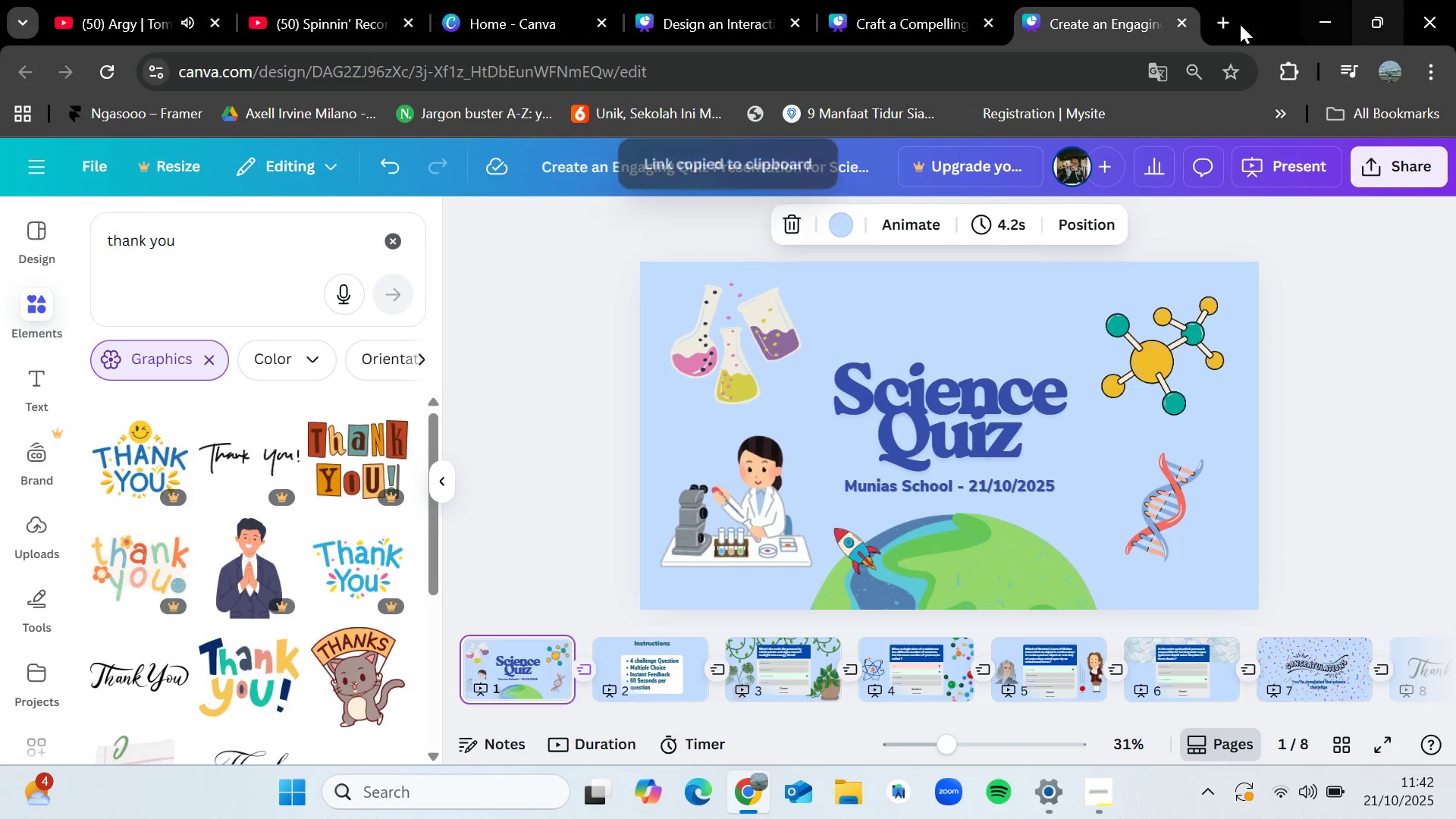 
left_click([1217, 23])
 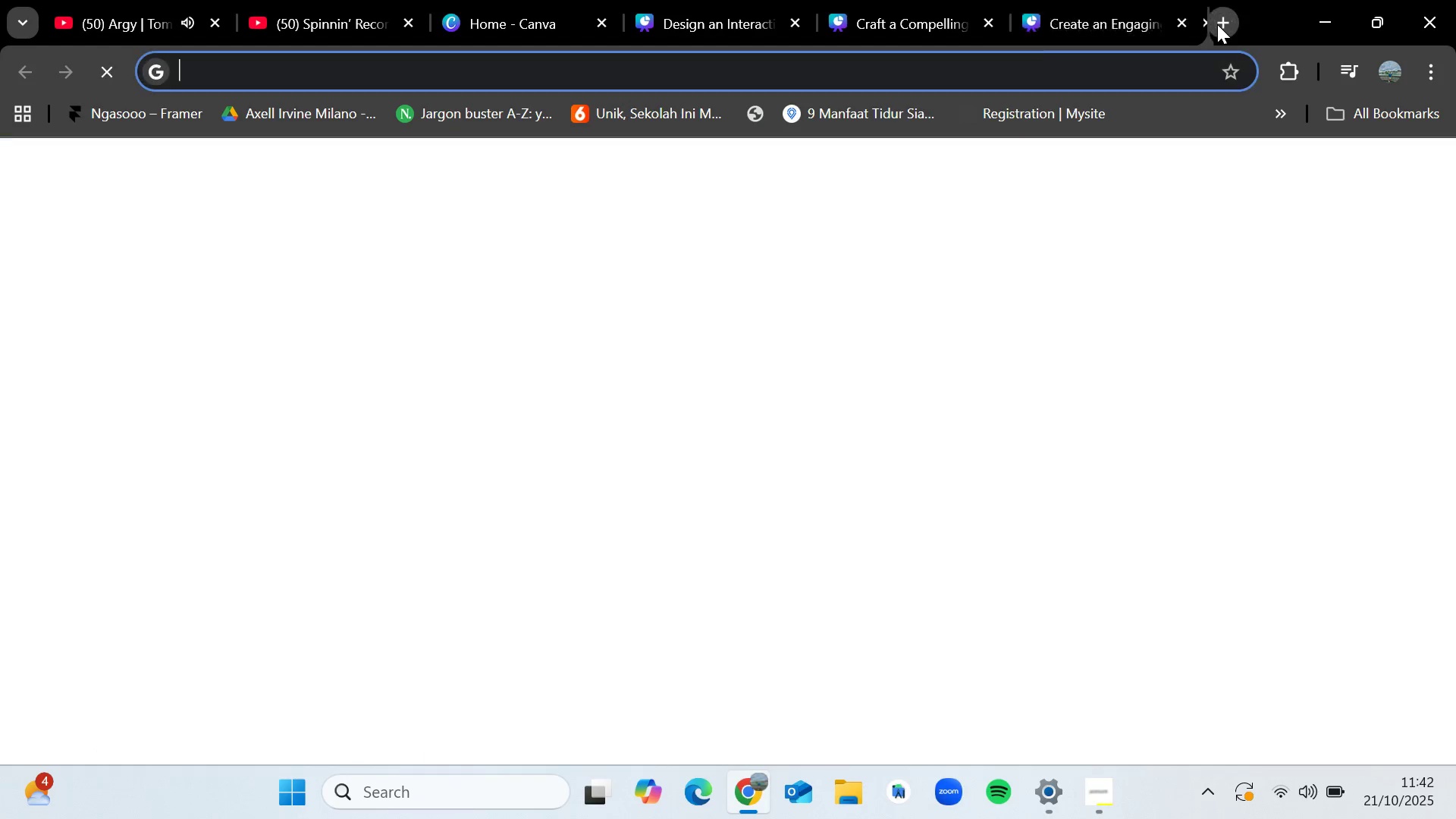 
key(Control+V)
 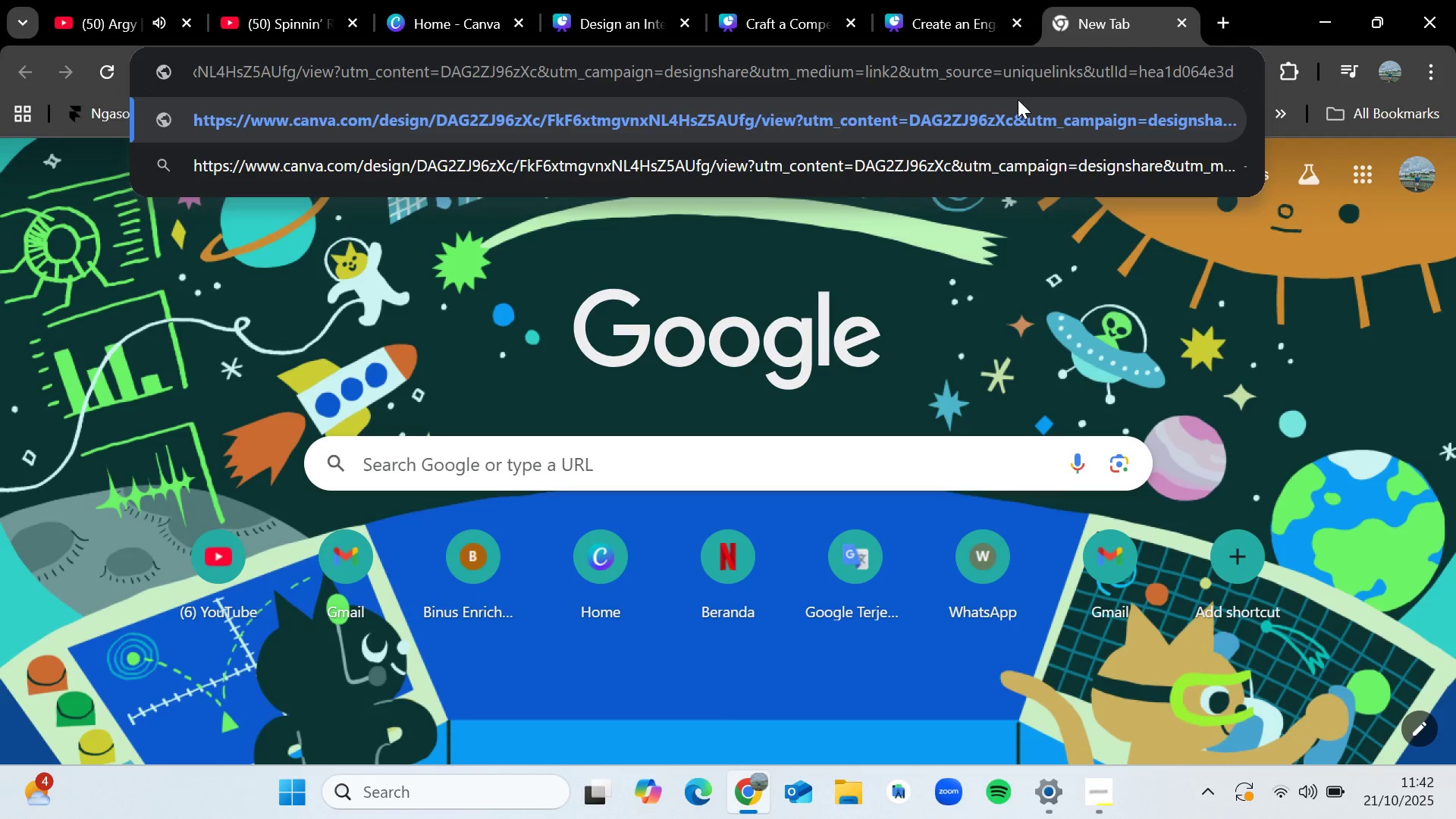 
key(Enter)
 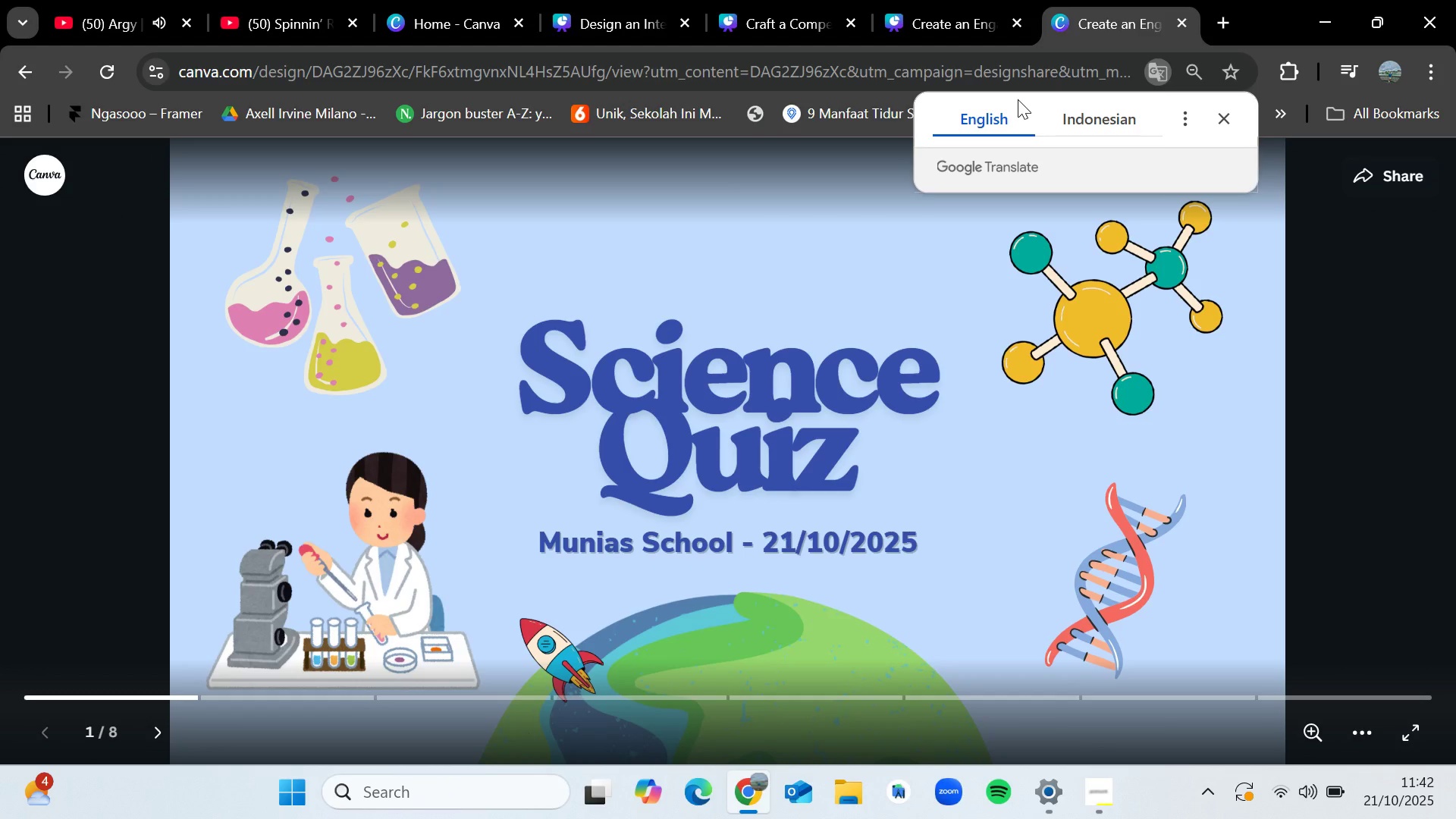 
wait(27.41)
 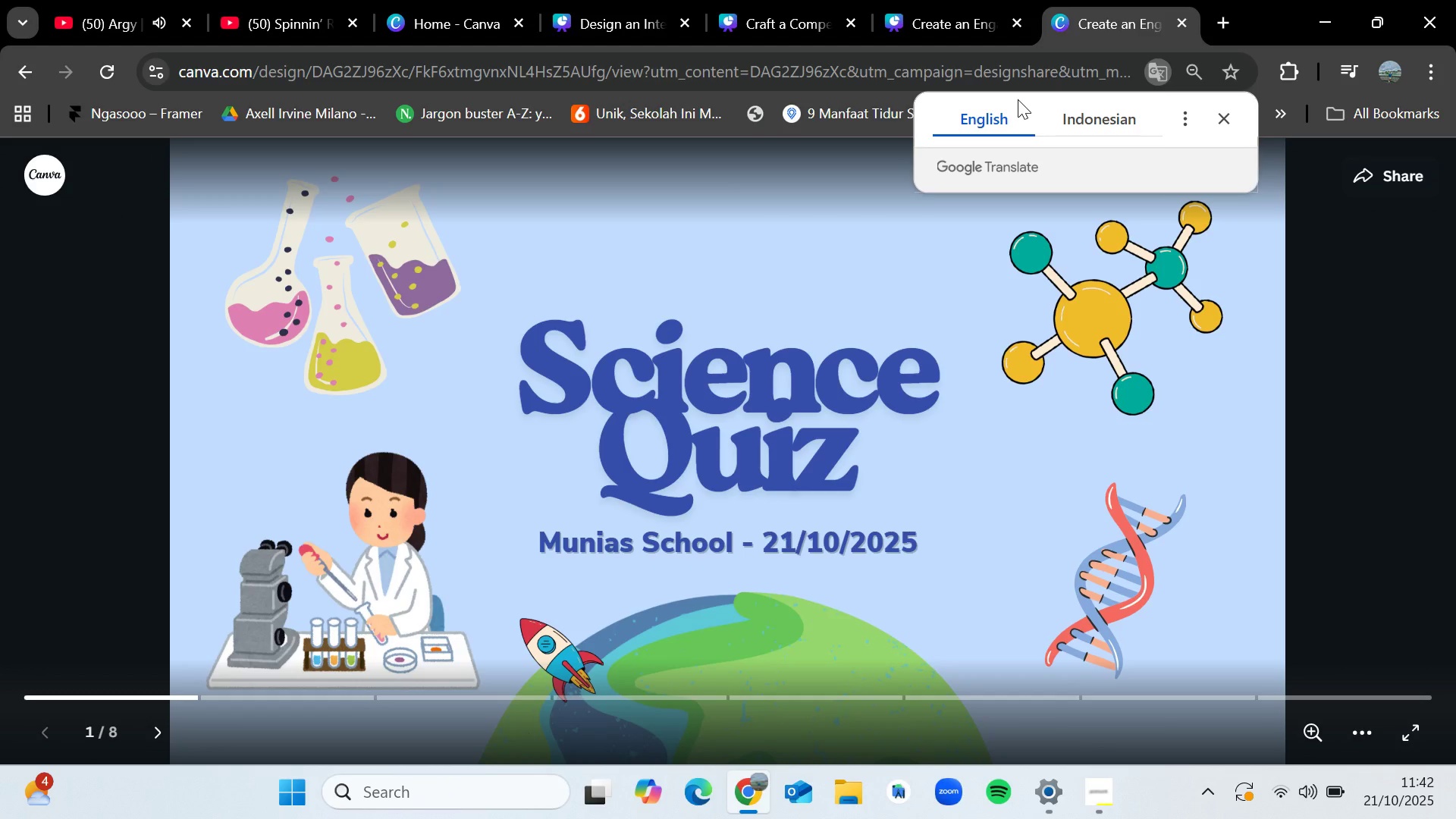 
left_click([1218, 121])
 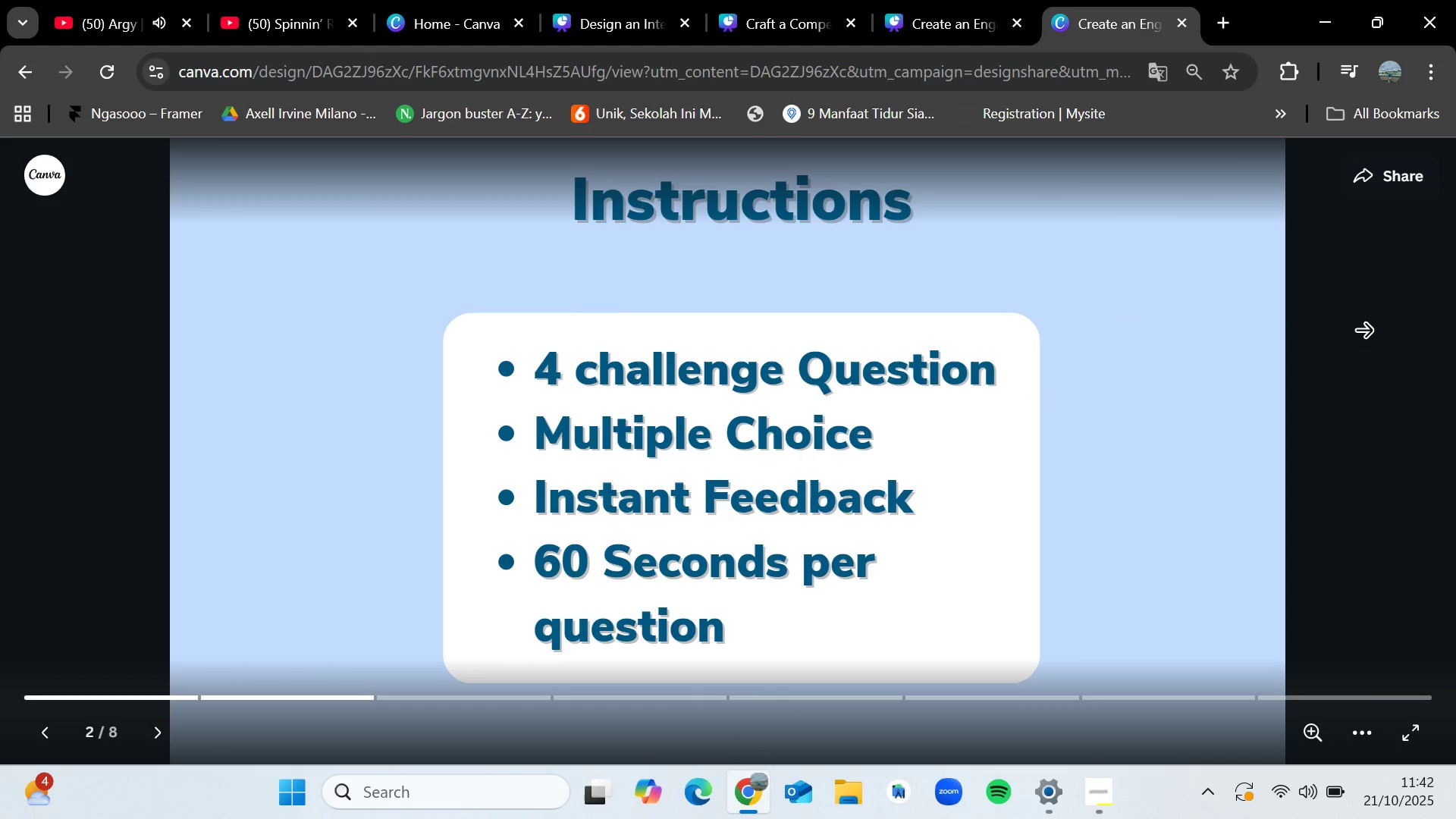 
left_click_drag(start_coordinate=[1363, 332], to_coordinate=[1370, 332])
 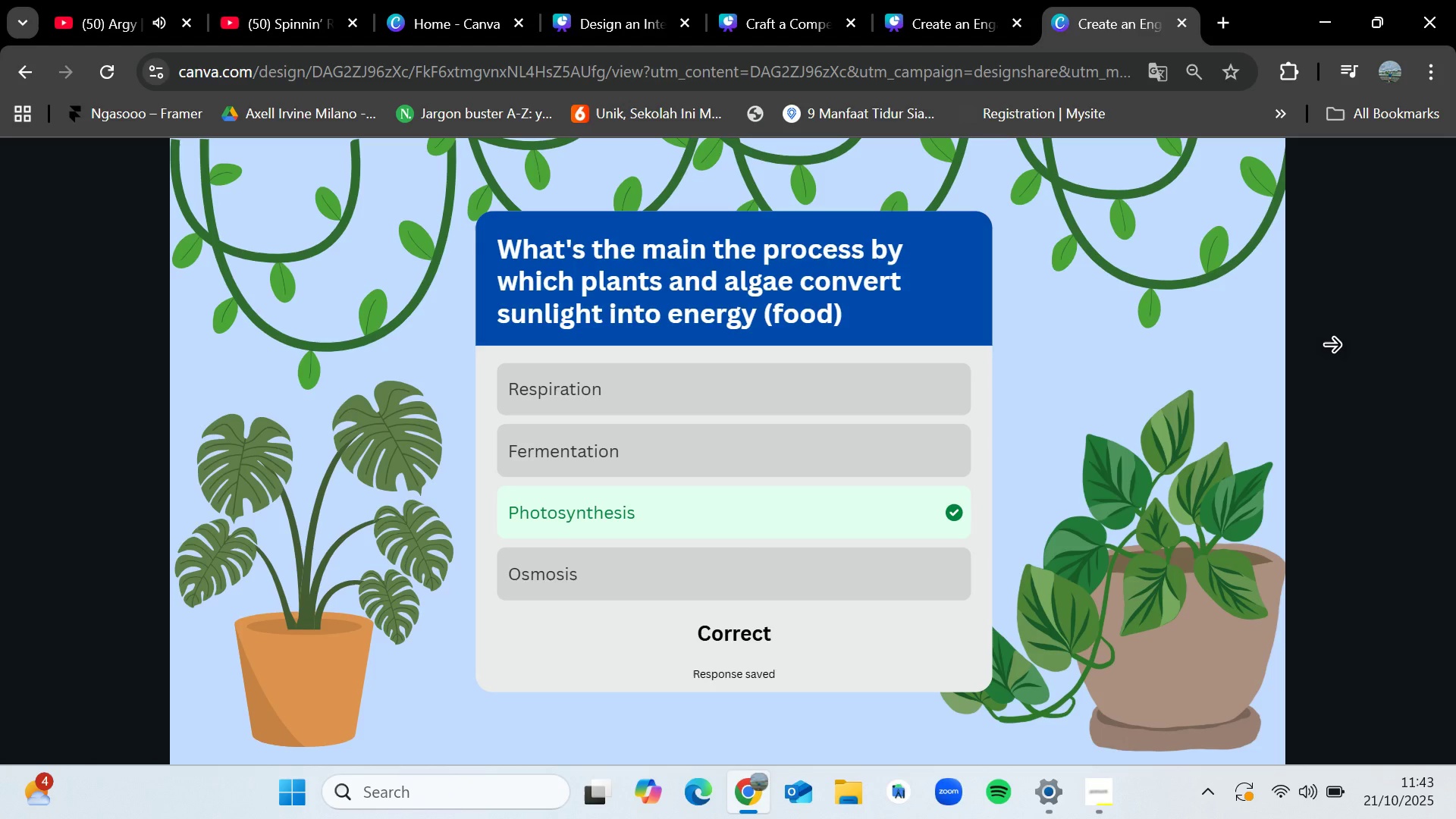 
wait(55.91)
 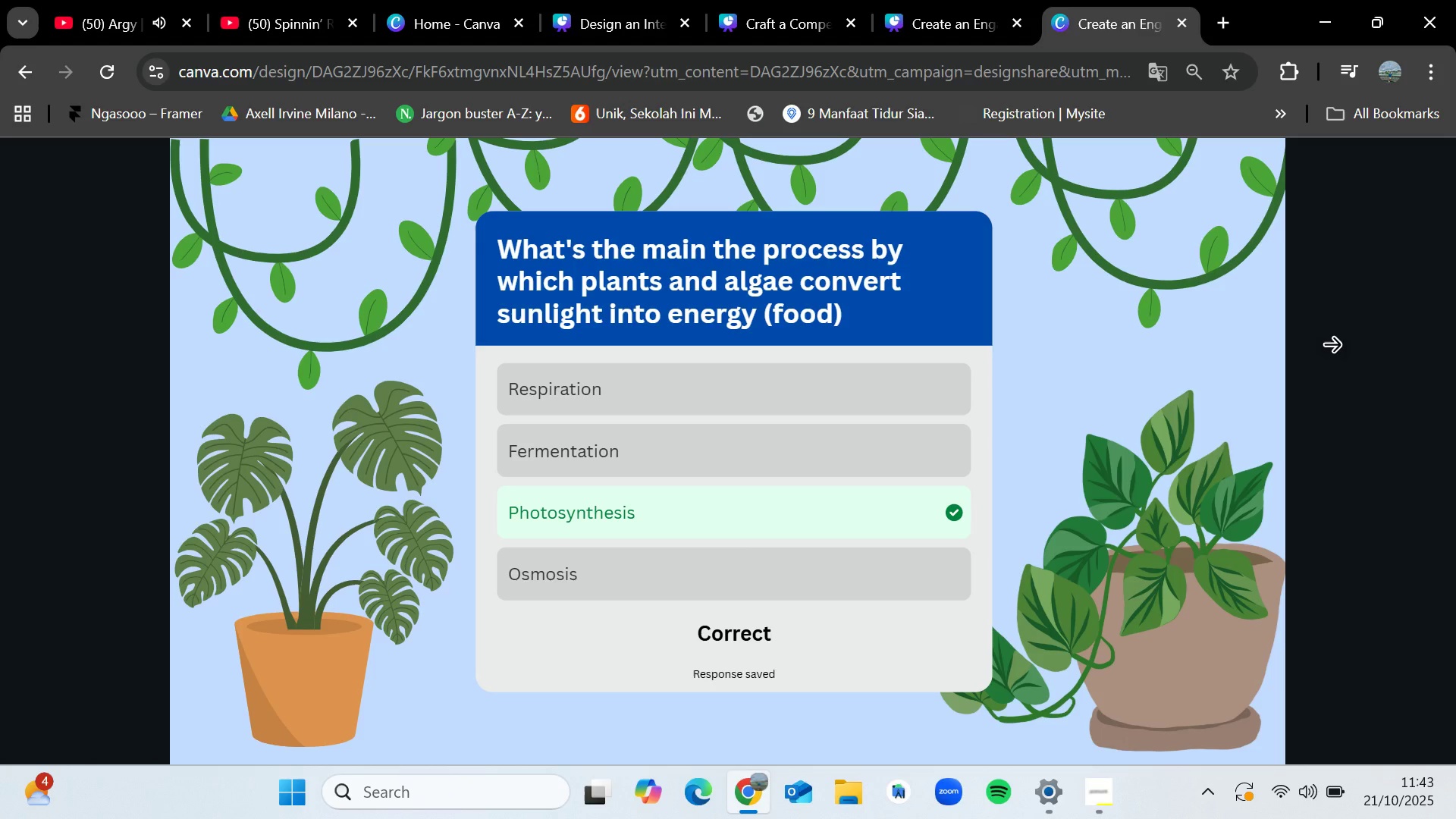 
left_click([1332, 347])
 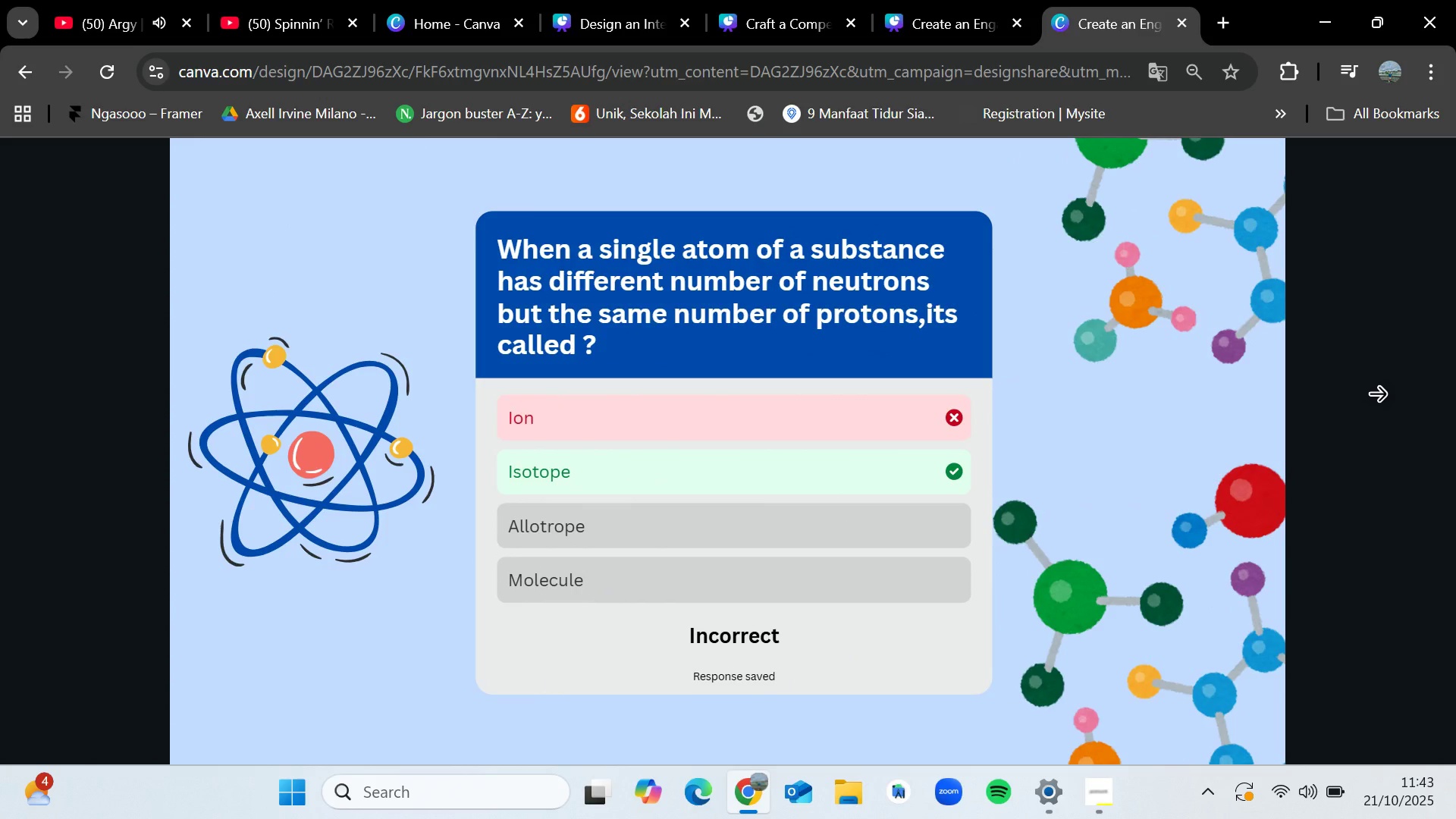 
left_click([1377, 396])
 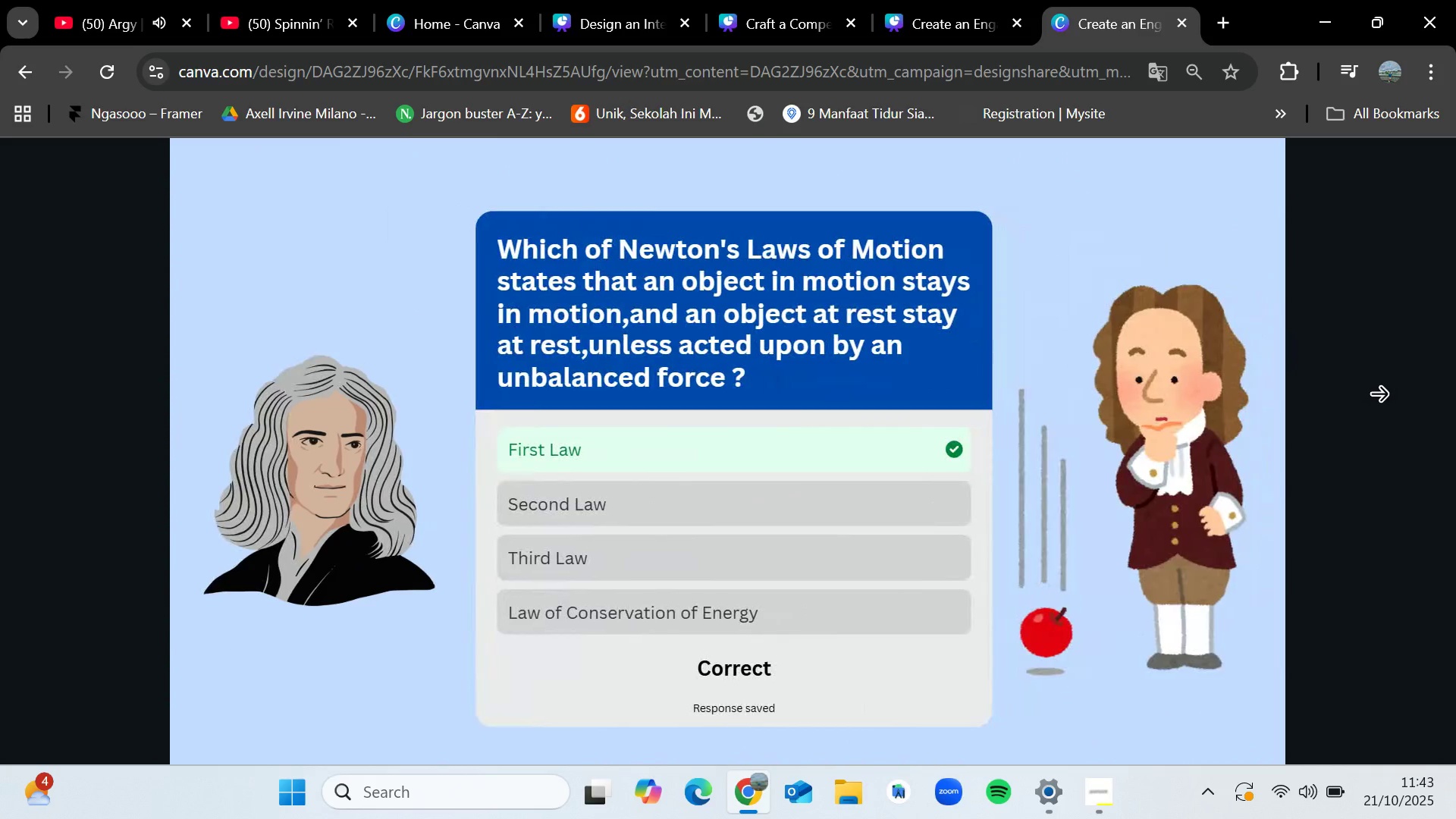 
left_click([1379, 396])
 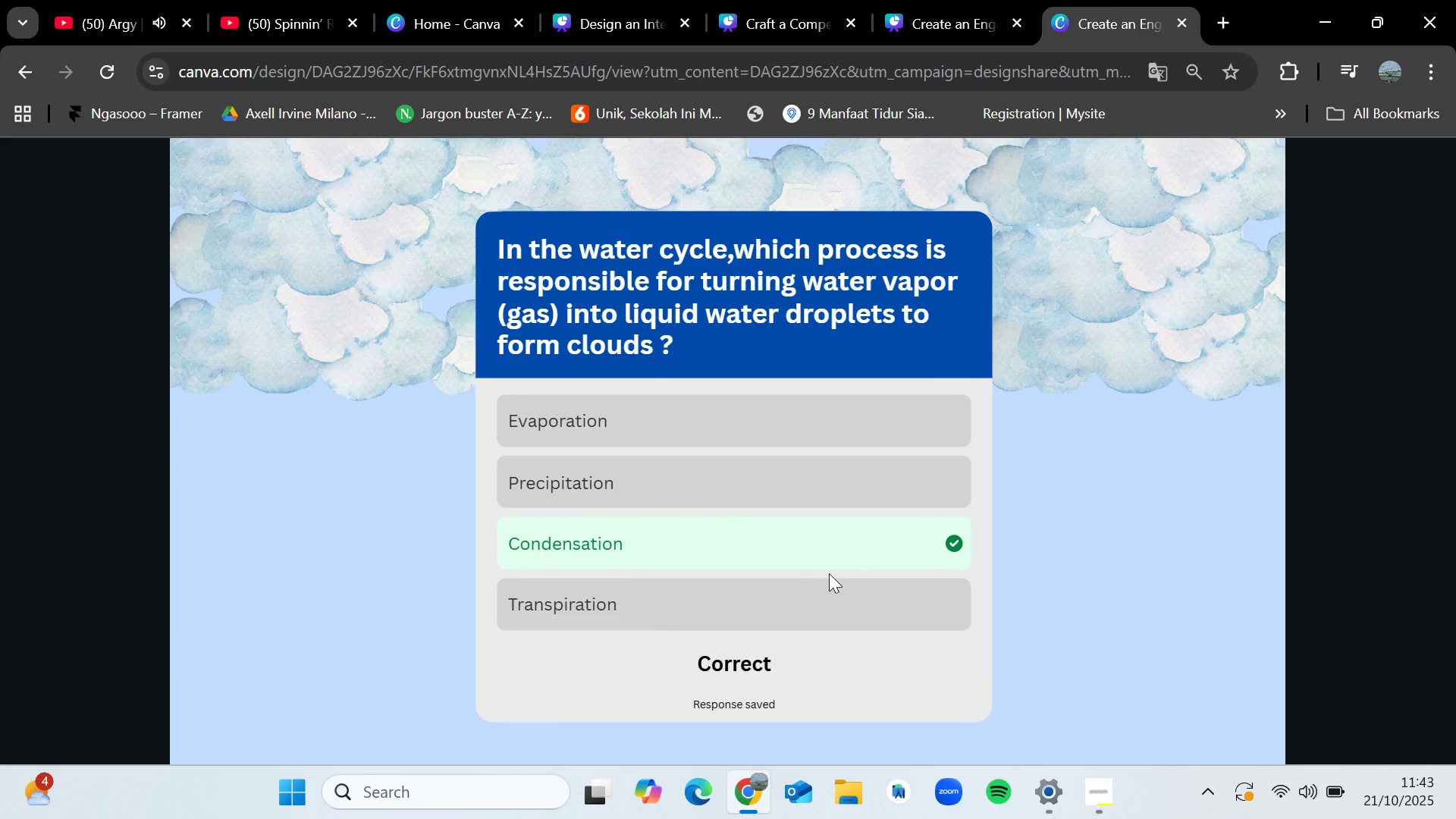 
left_click([836, 551])
 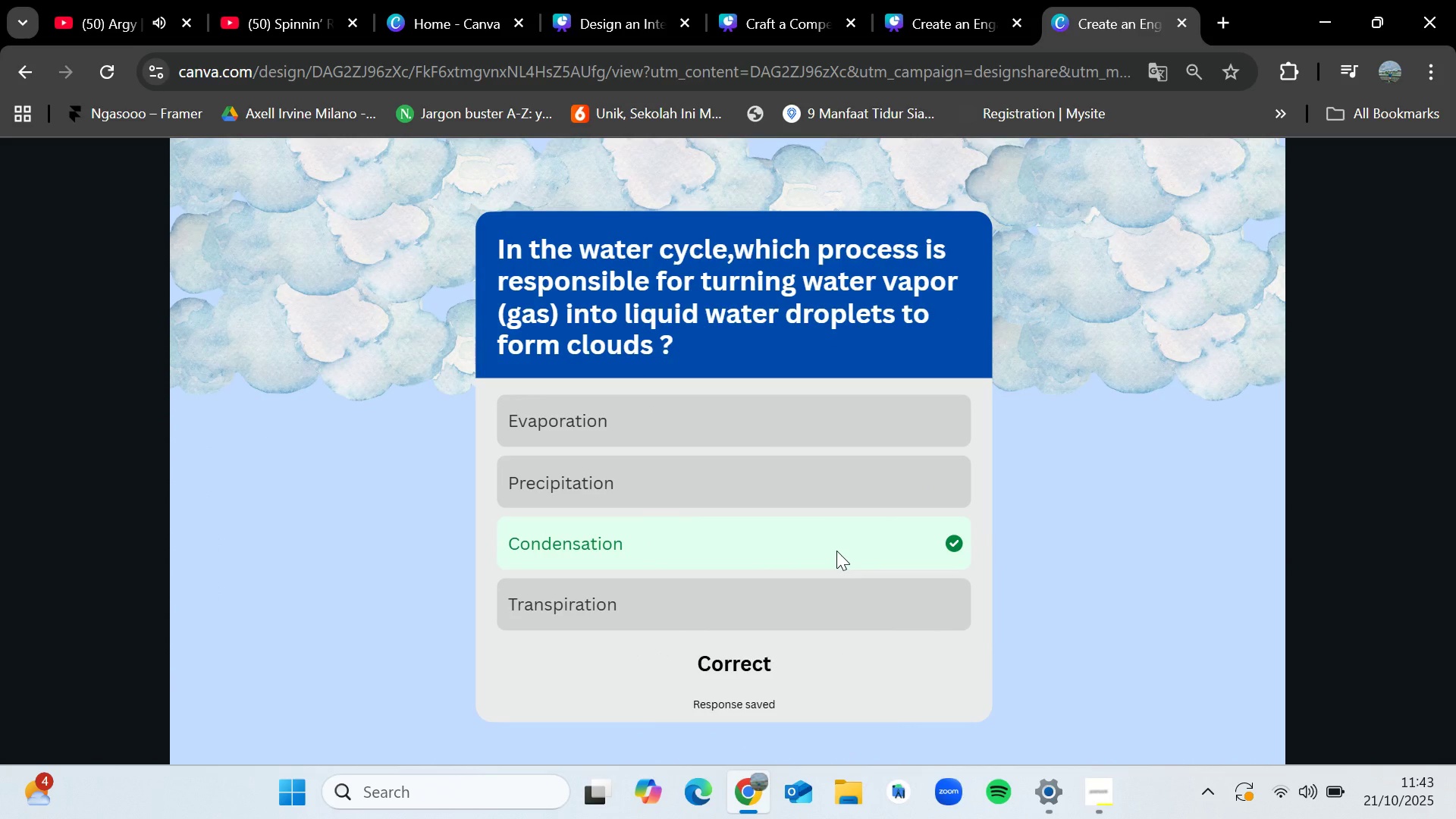 
left_click([836, 551])
 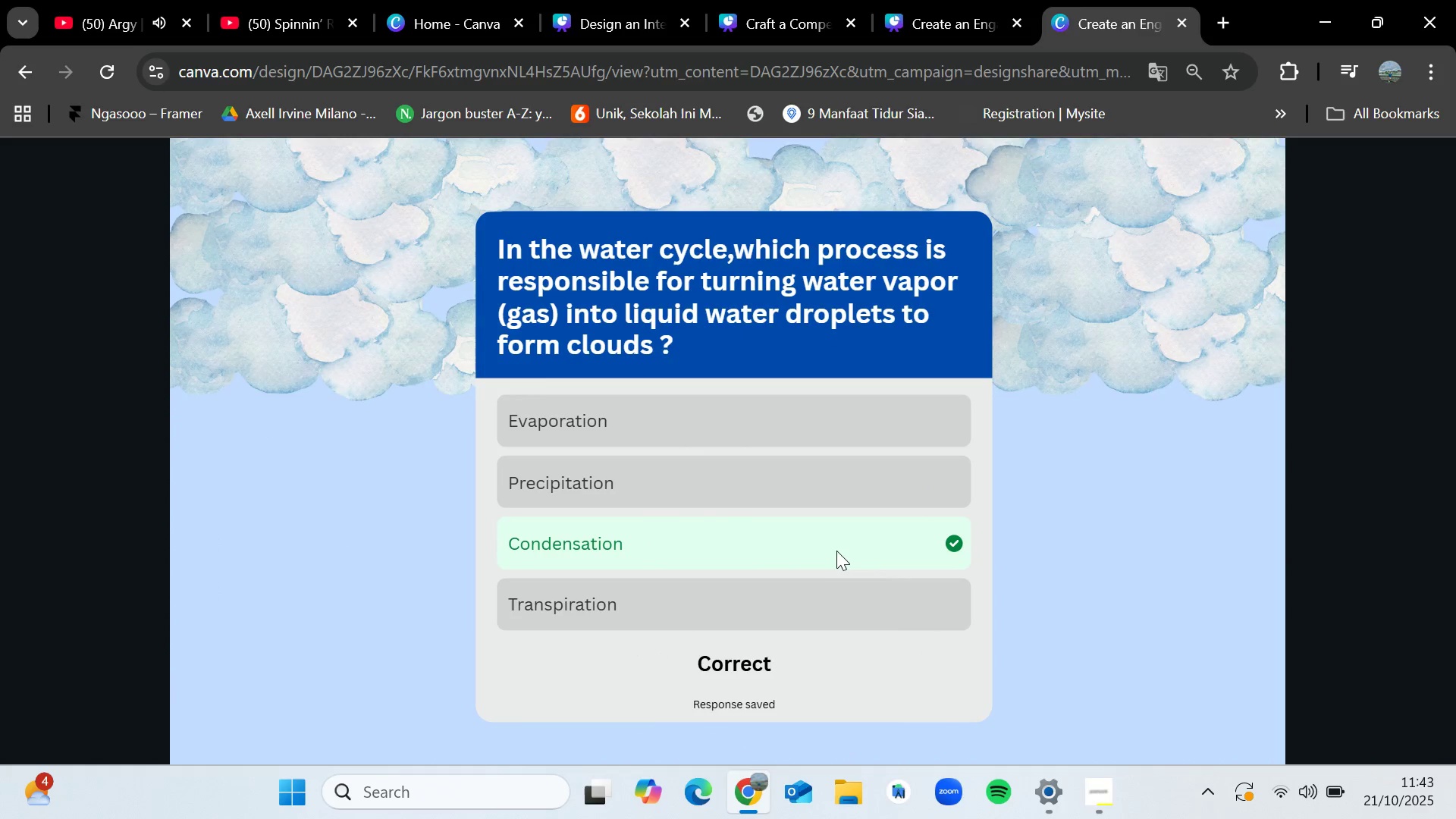 
left_click([836, 551])
 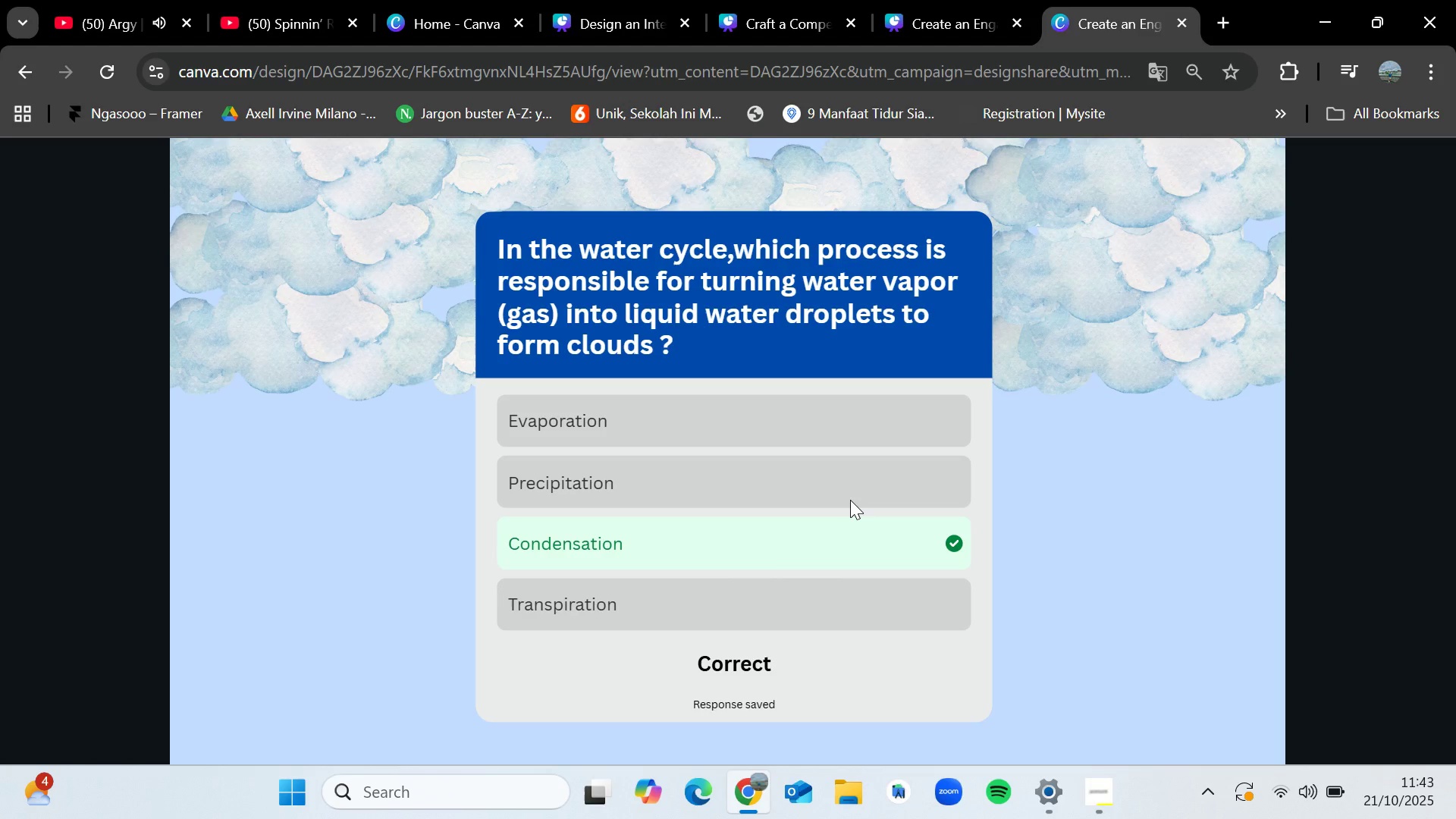 
left_click([850, 500])
 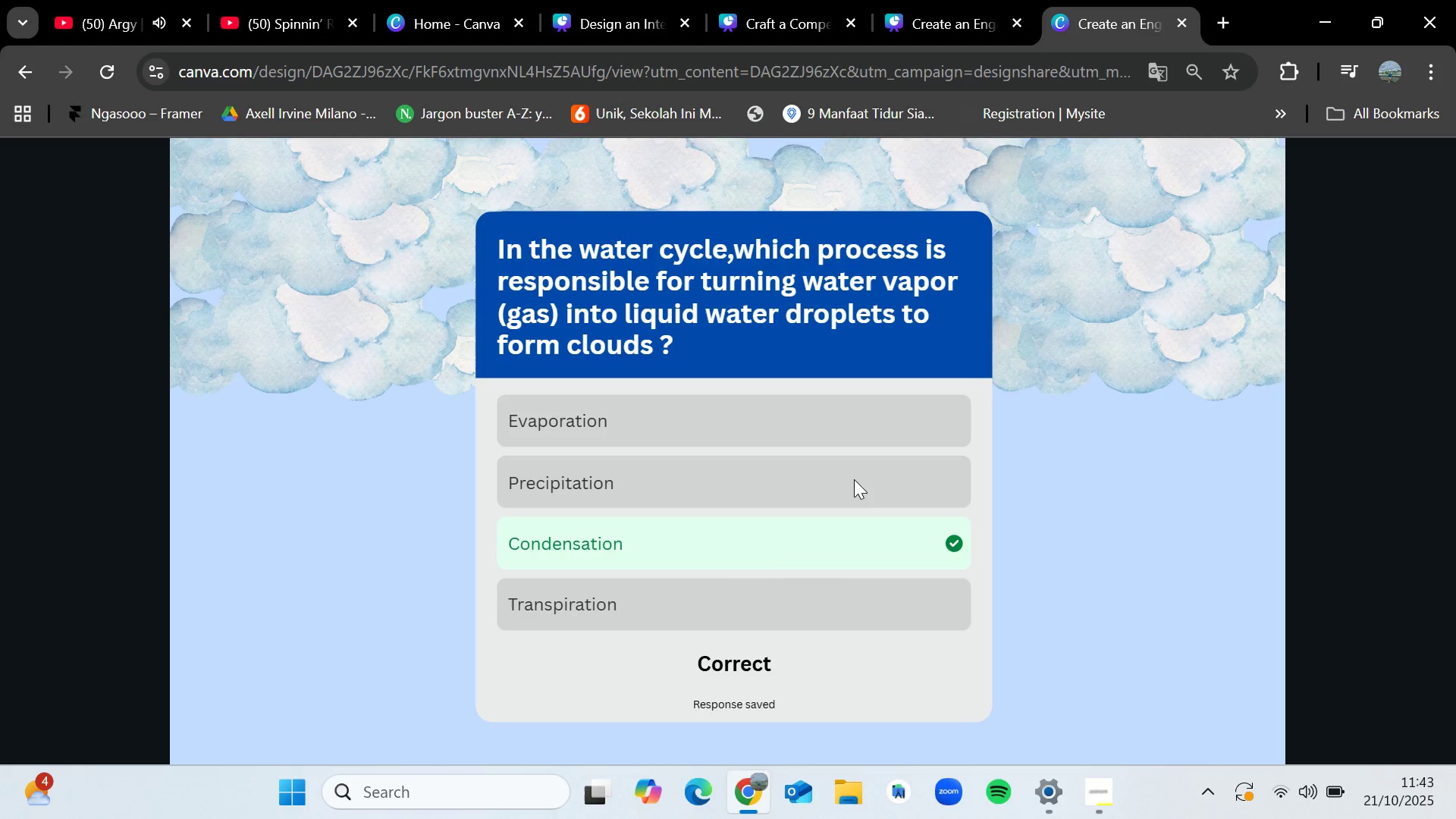 
left_click([854, 479])
 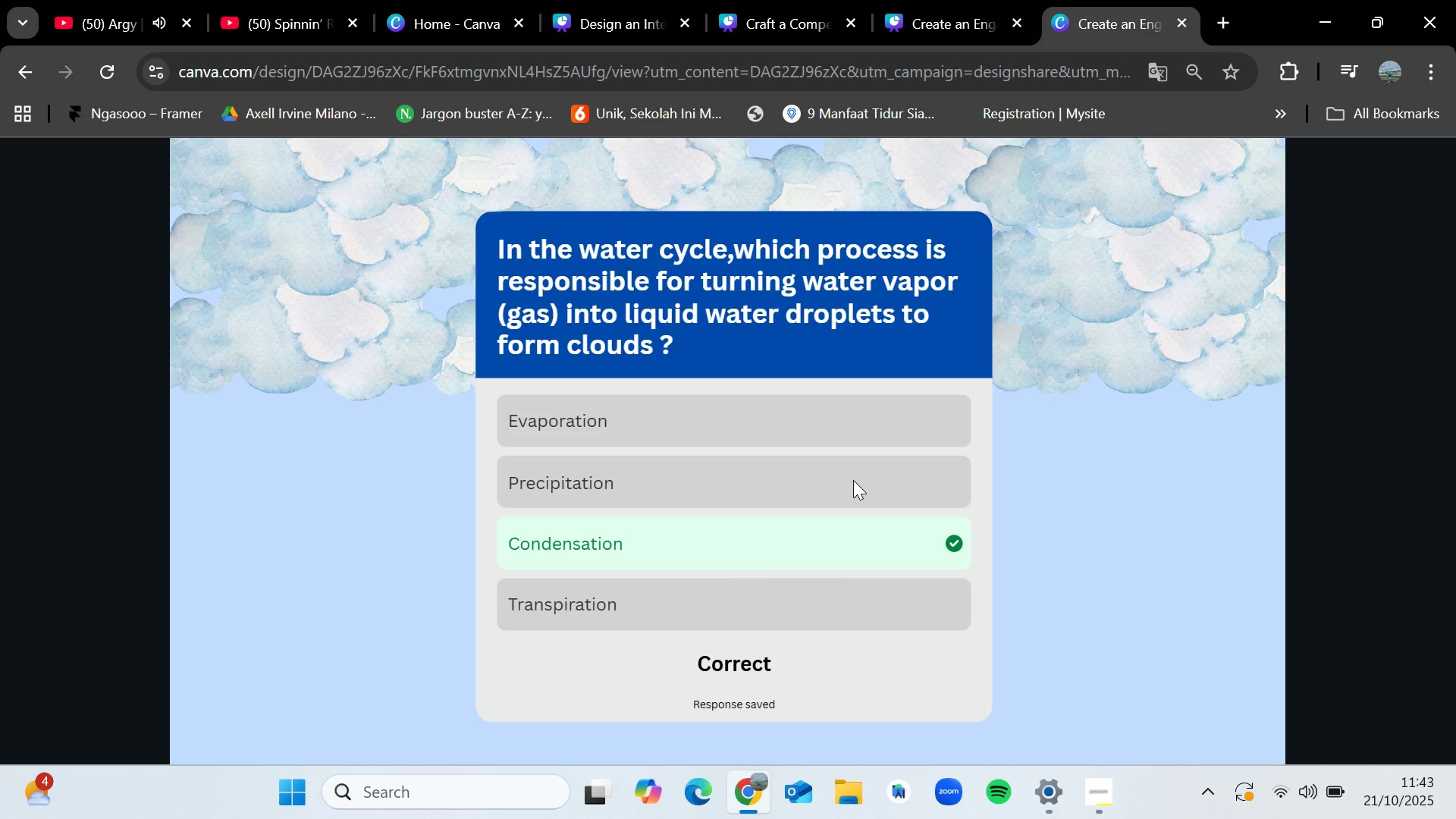 
double_click([853, 480])
 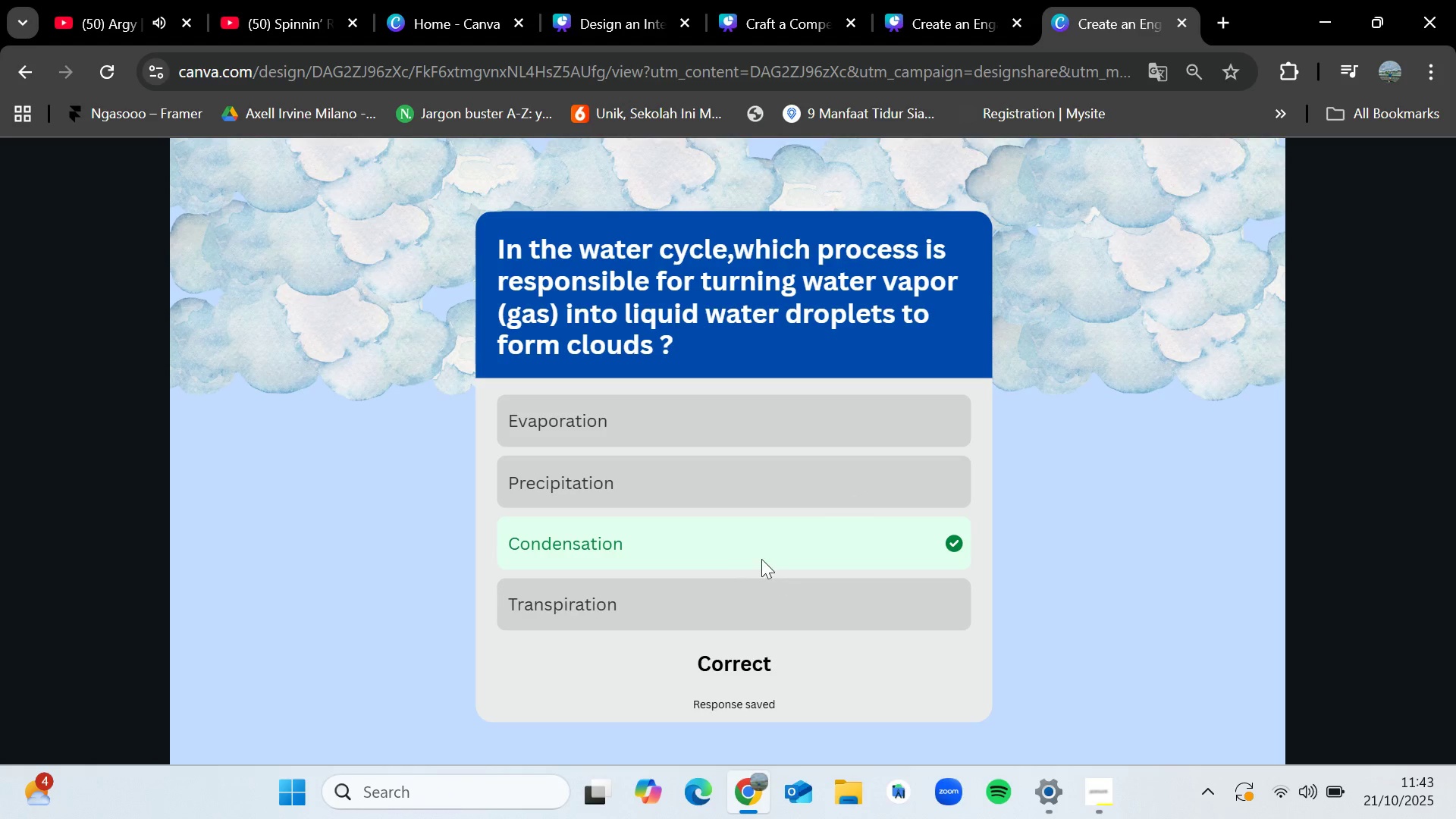 
double_click([753, 507])
 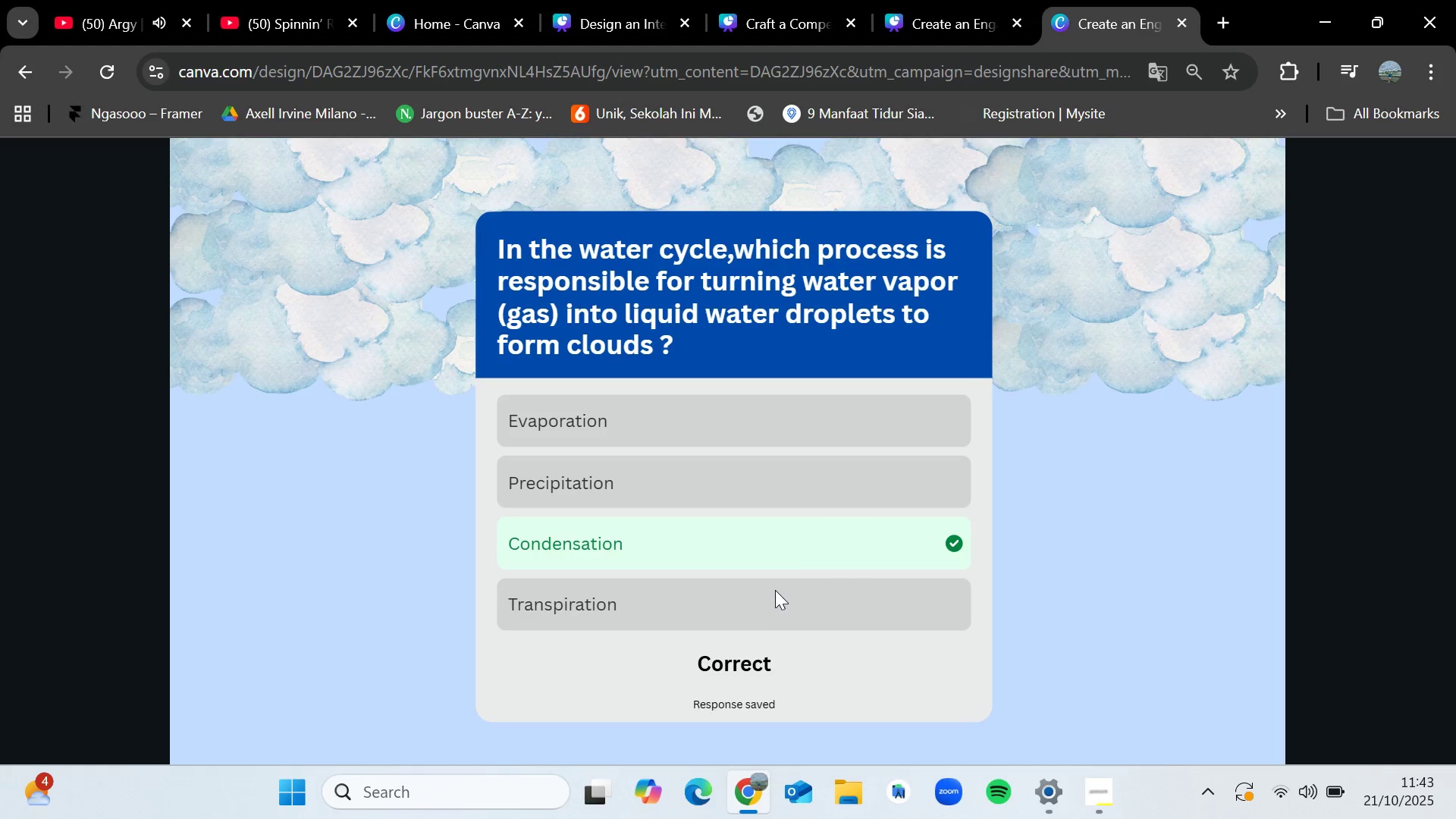 
triple_click([777, 596])
 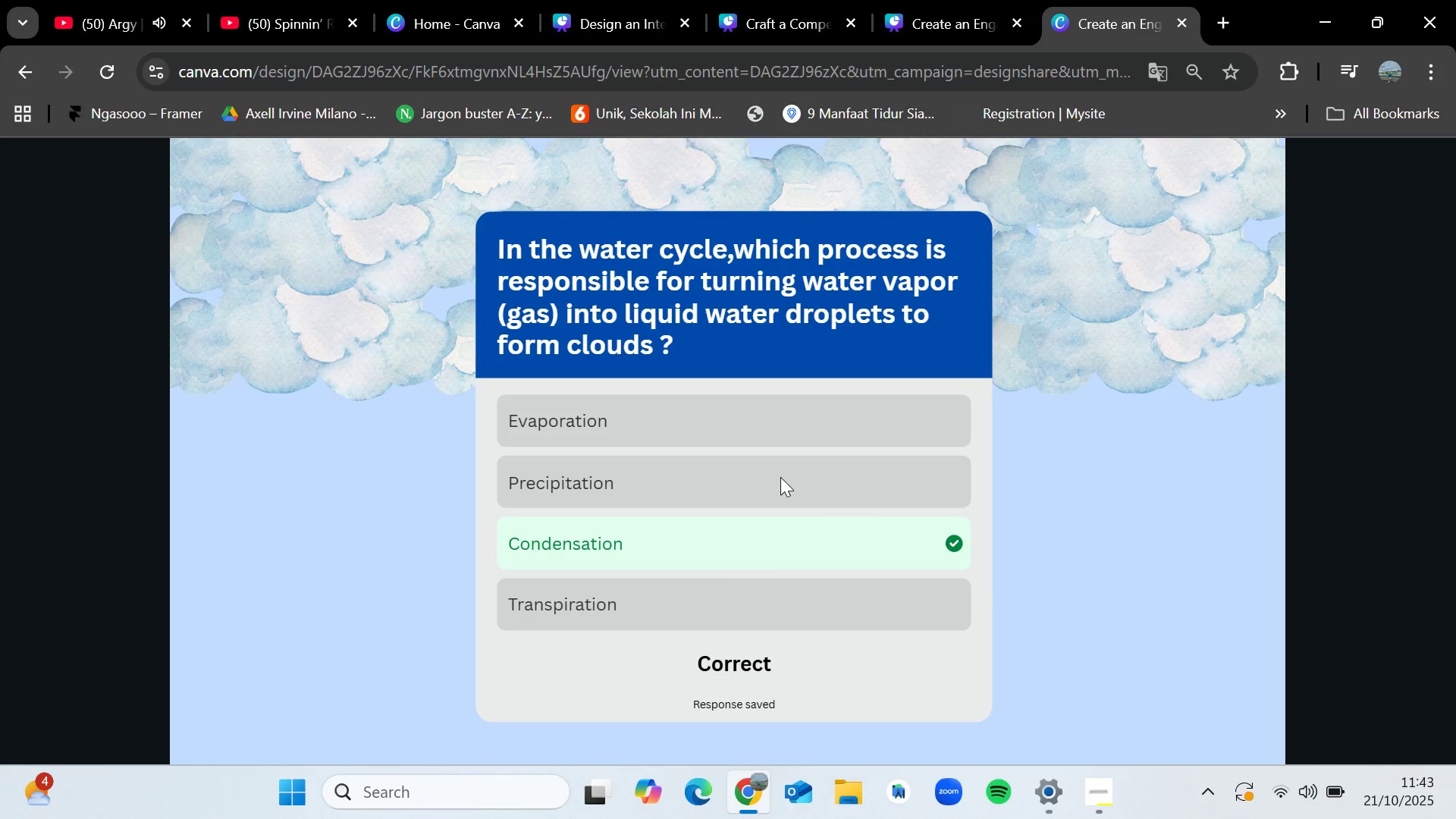 
triple_click([782, 479])
 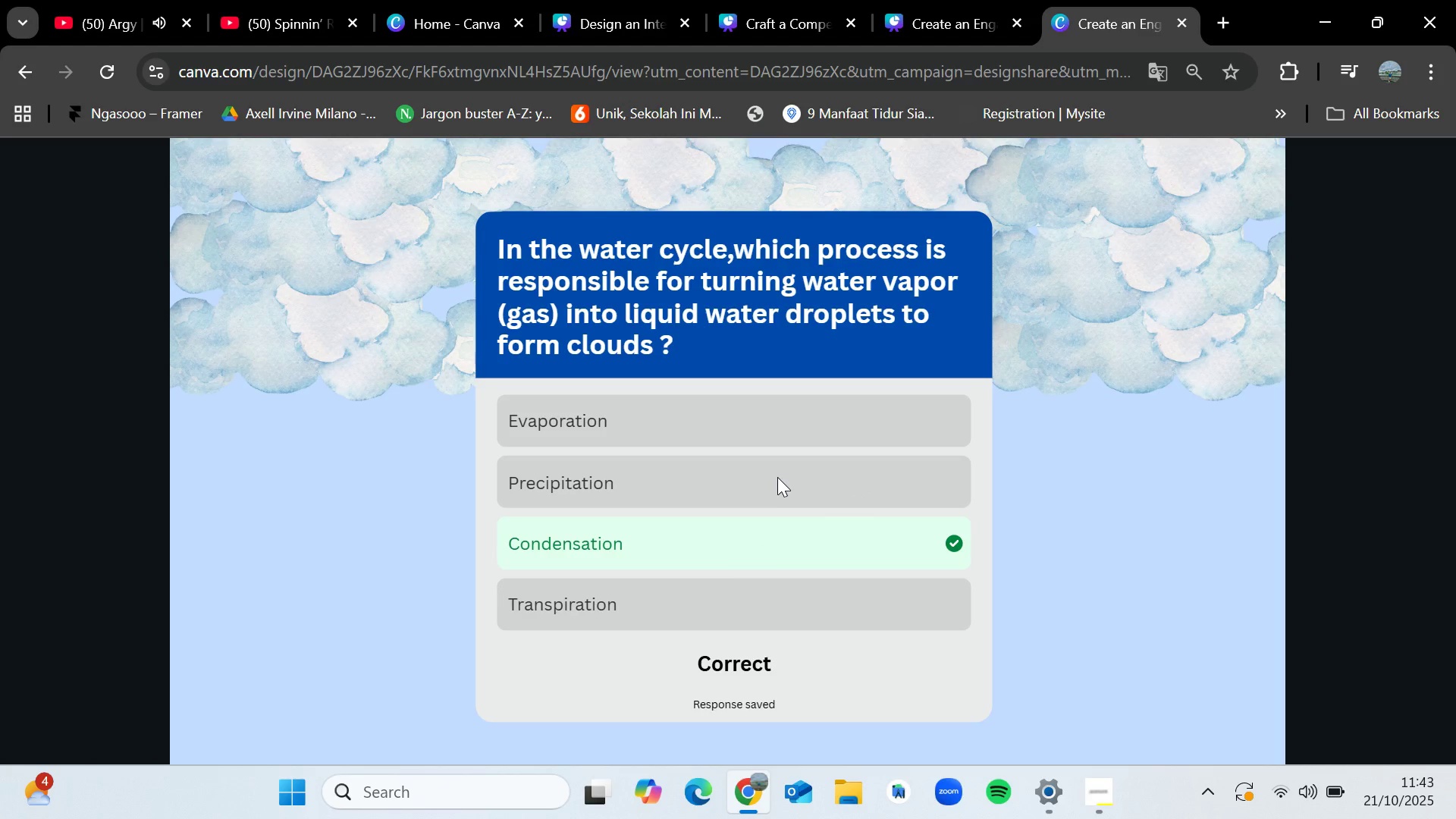 
left_click_drag(start_coordinate=[777, 472], to_coordinate=[777, 477])
 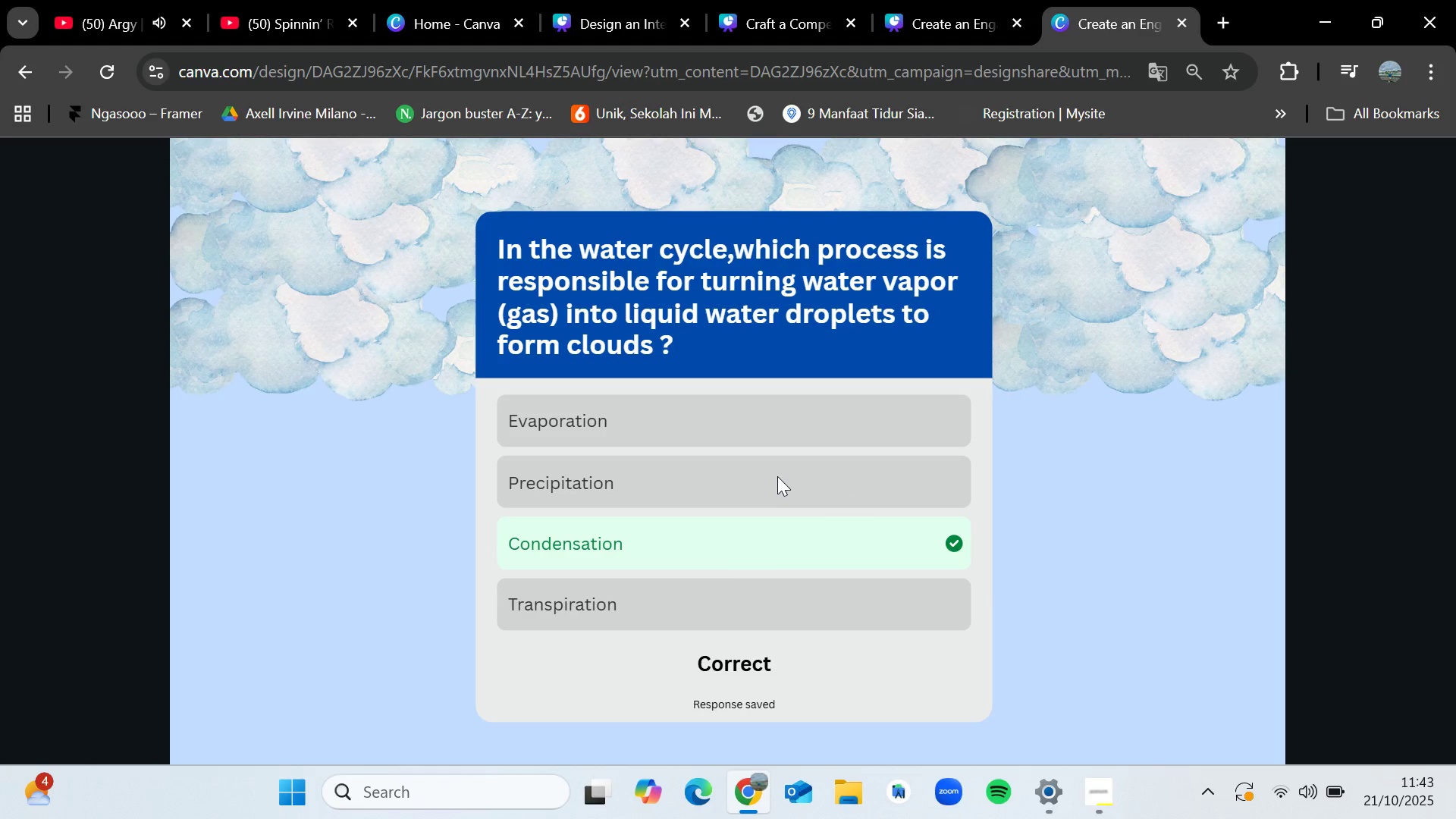 
triple_click([777, 477])
 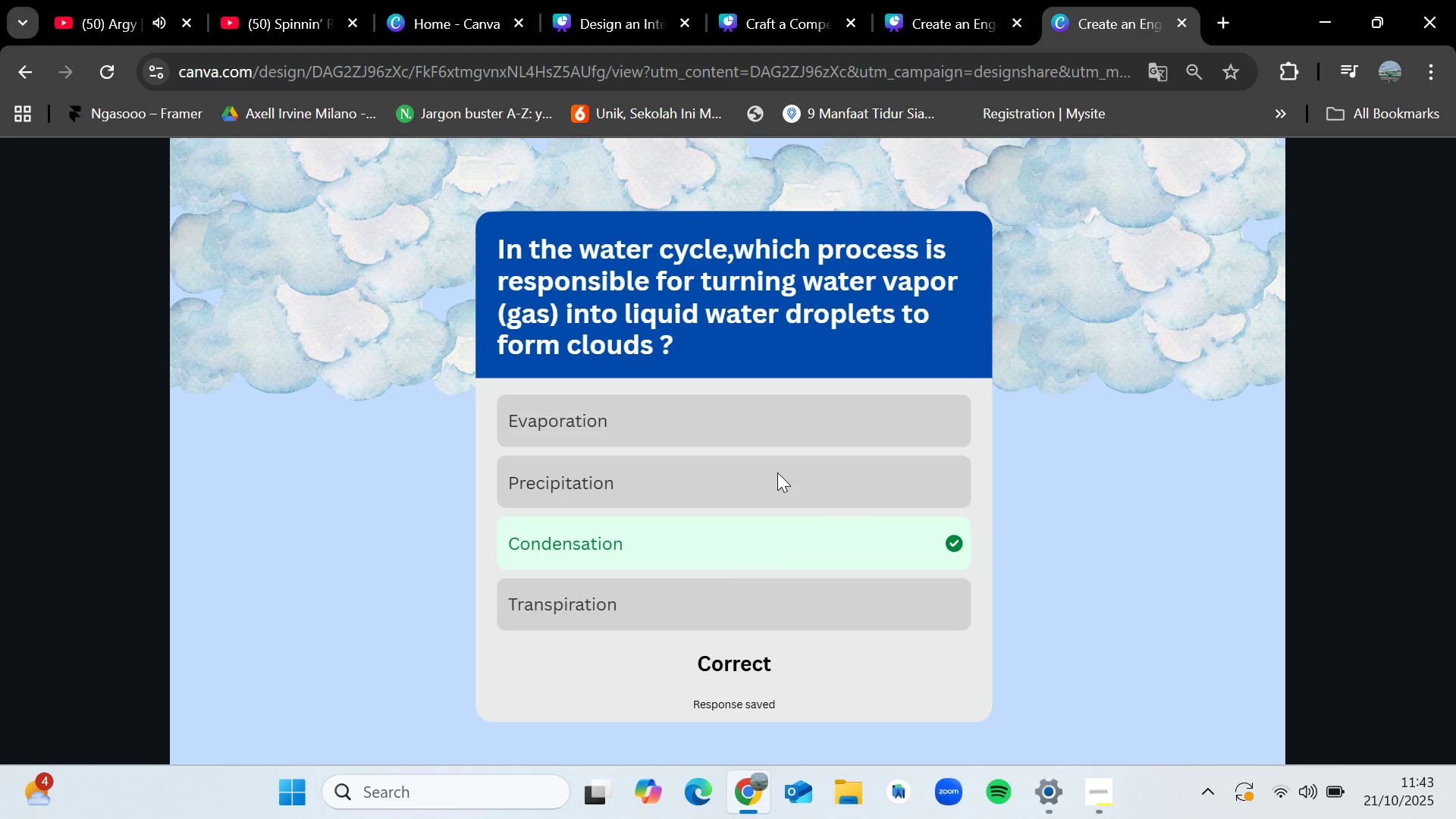 
triple_click([777, 473])
 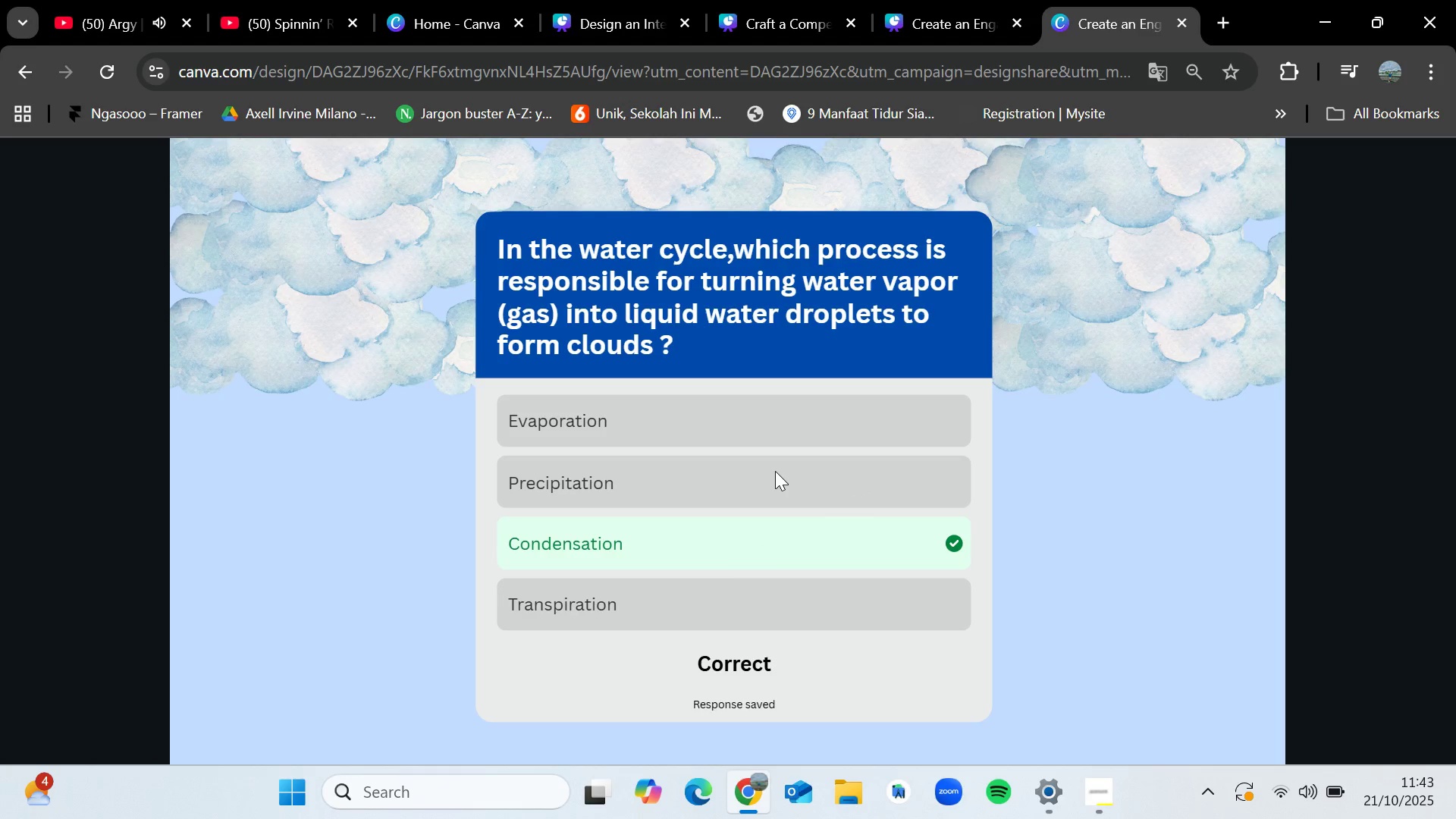 
triple_click([777, 472])
 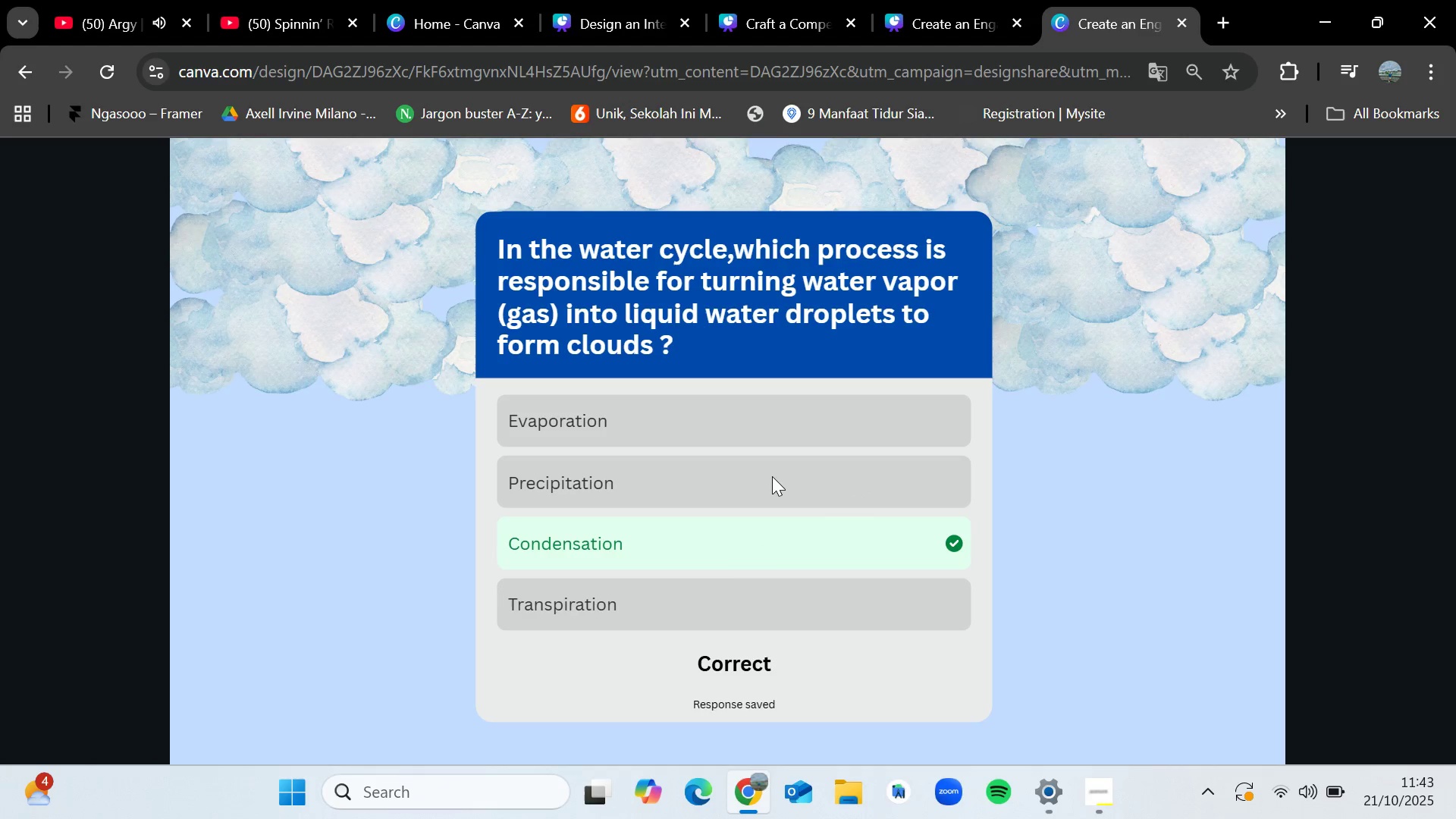 
left_click_drag(start_coordinate=[775, 471], to_coordinate=[772, 476])
 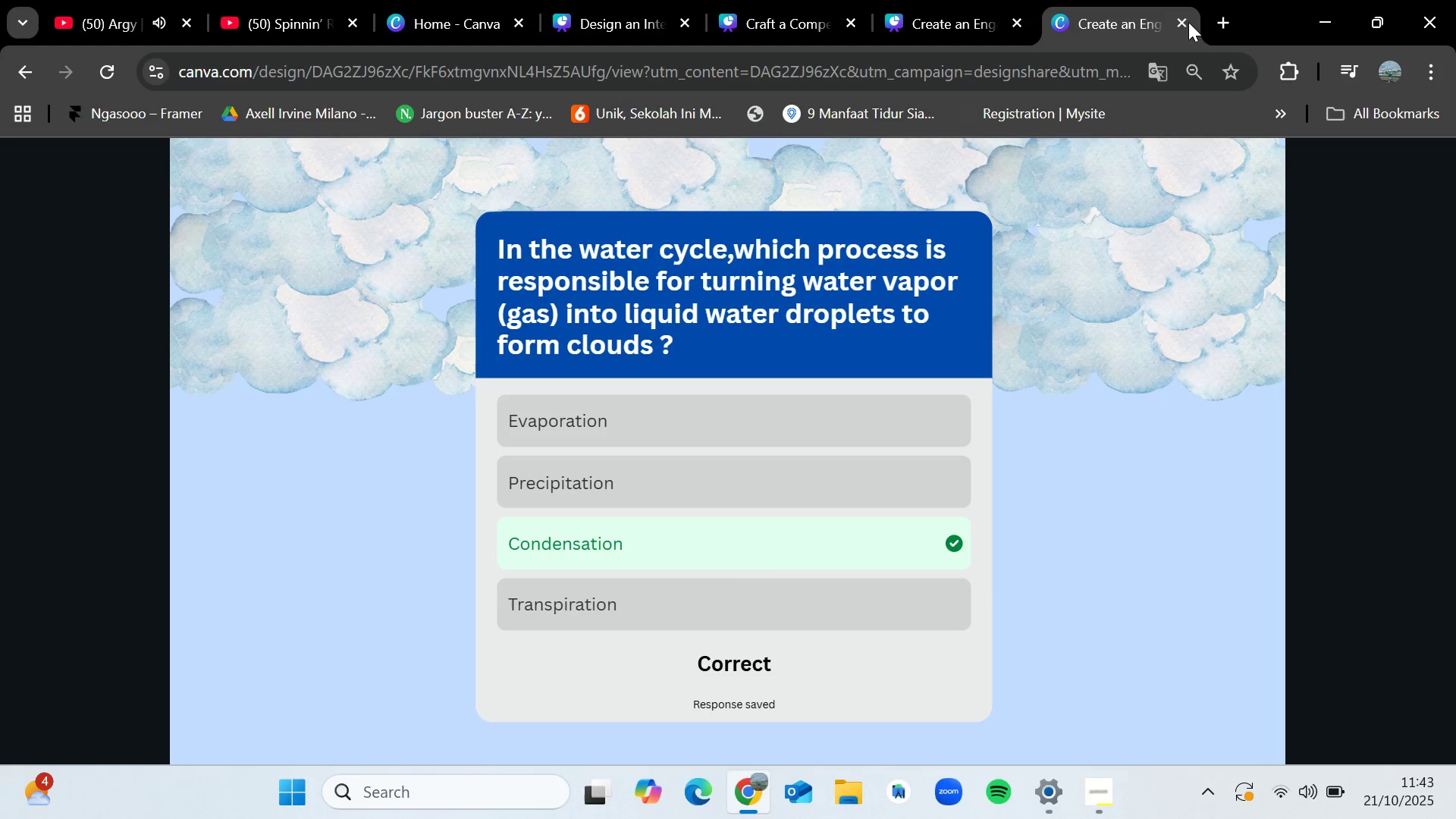 
left_click([1185, 19])
 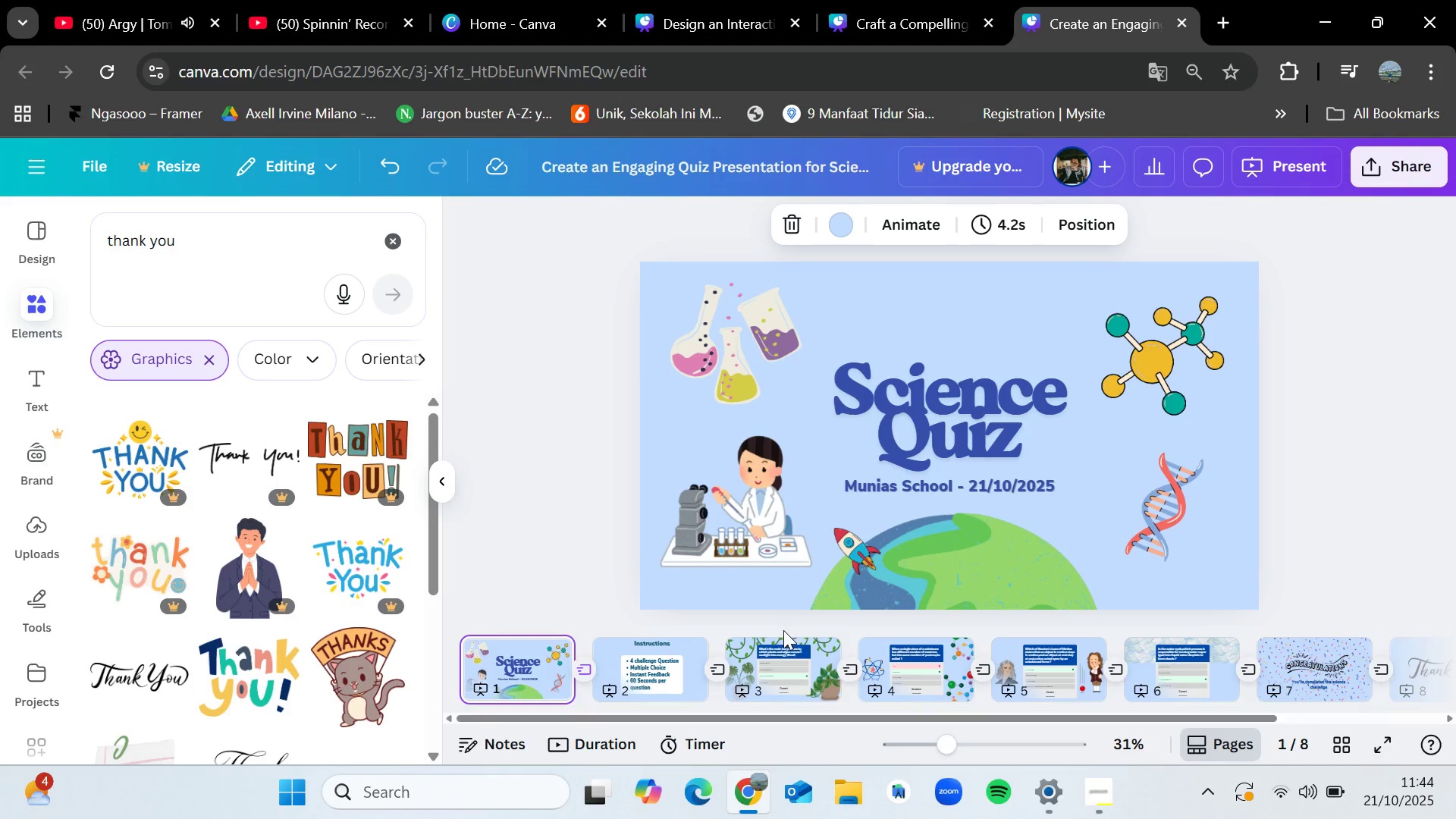 
left_click([793, 664])
 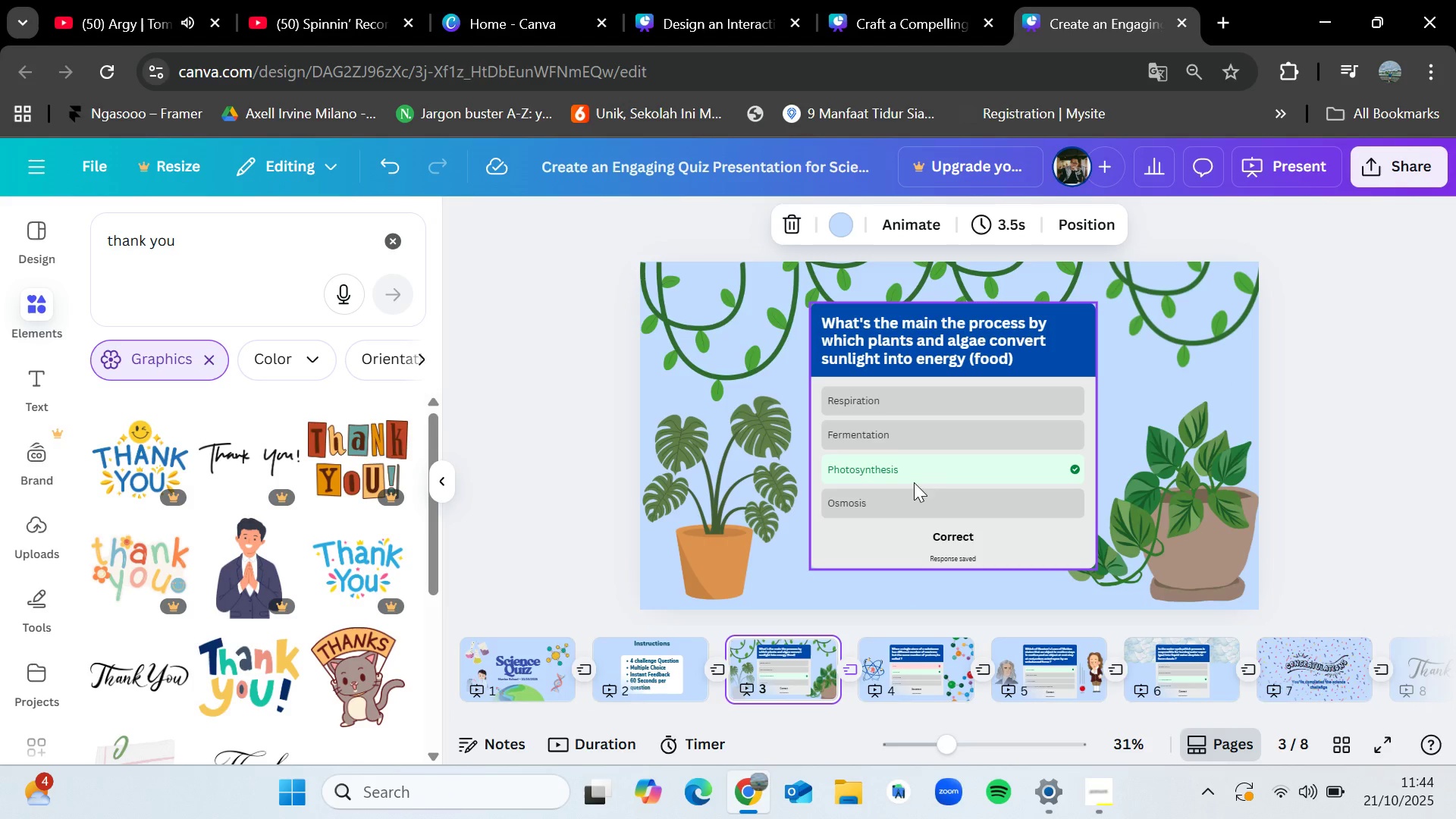 
left_click([940, 337])
 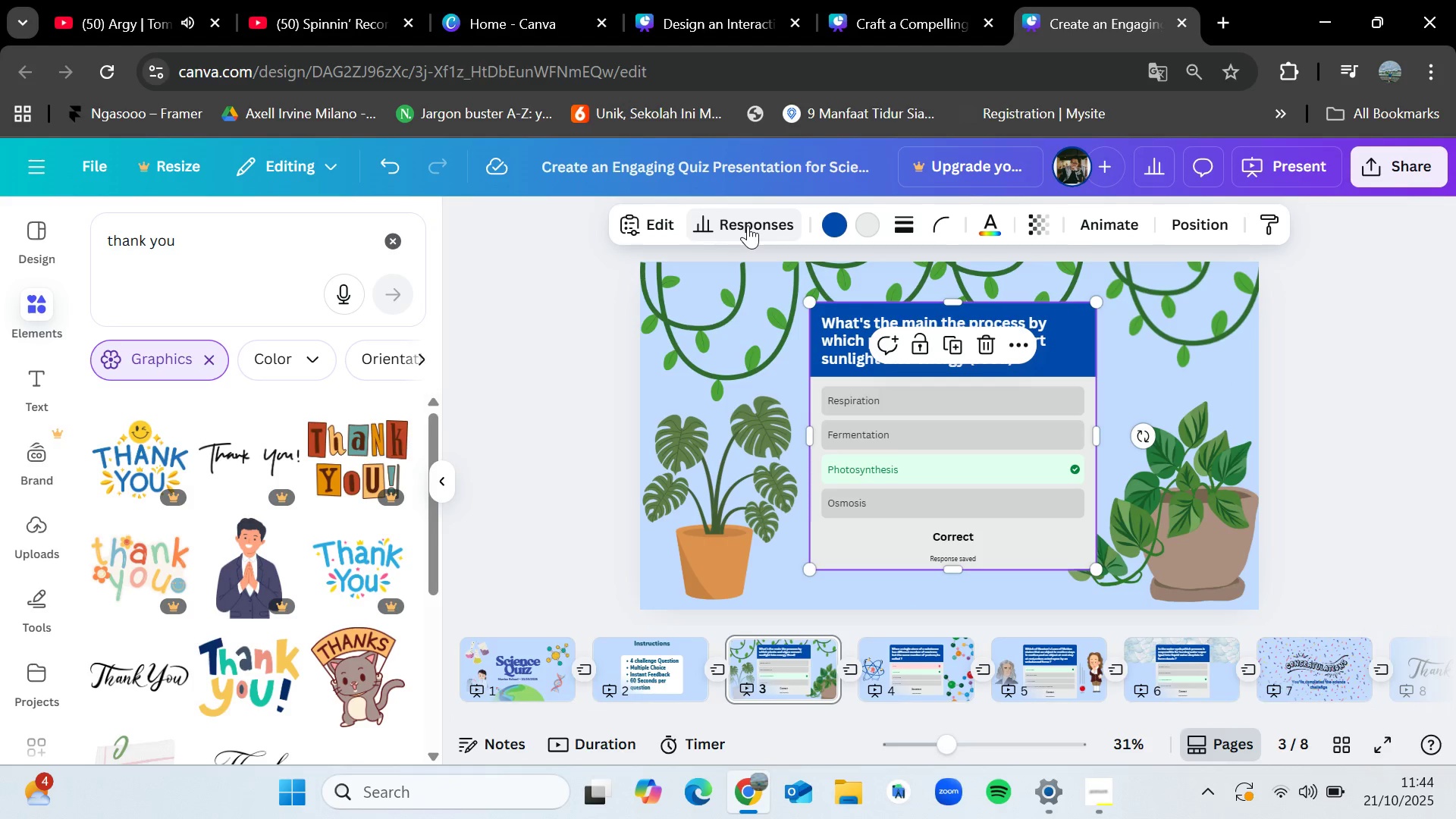 
left_click([748, 225])
 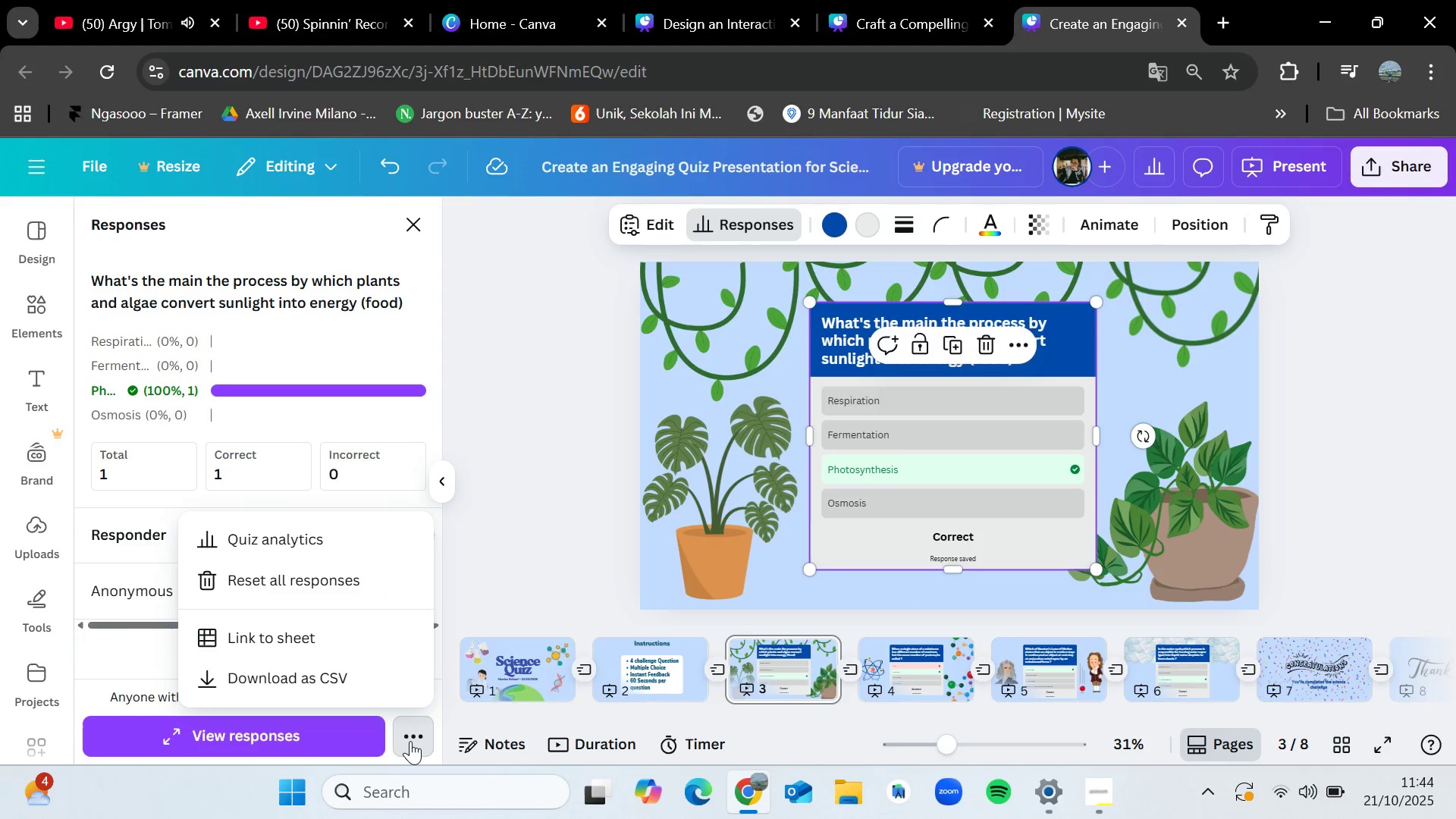 
wait(5.74)
 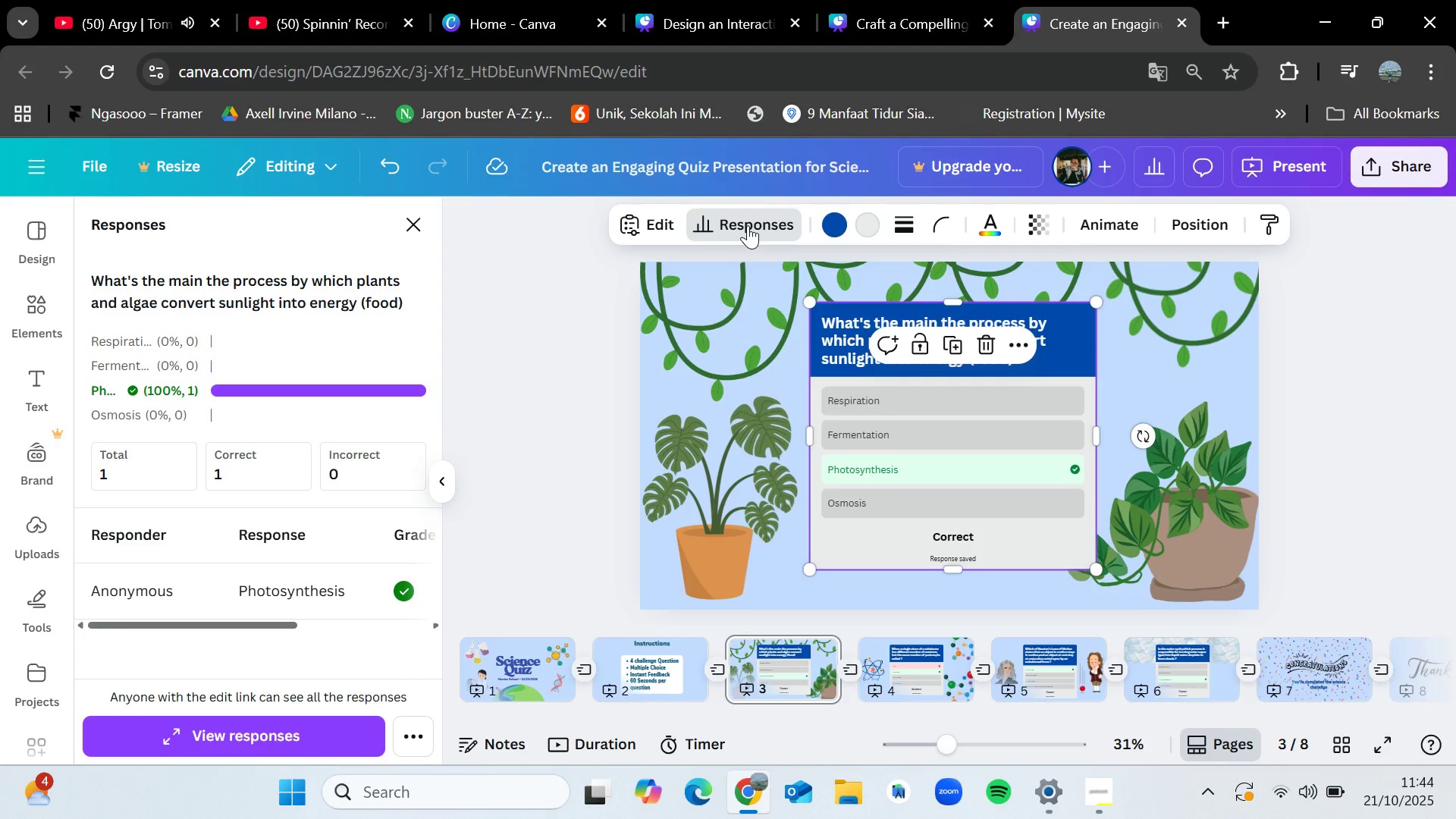 
left_click([362, 590])
 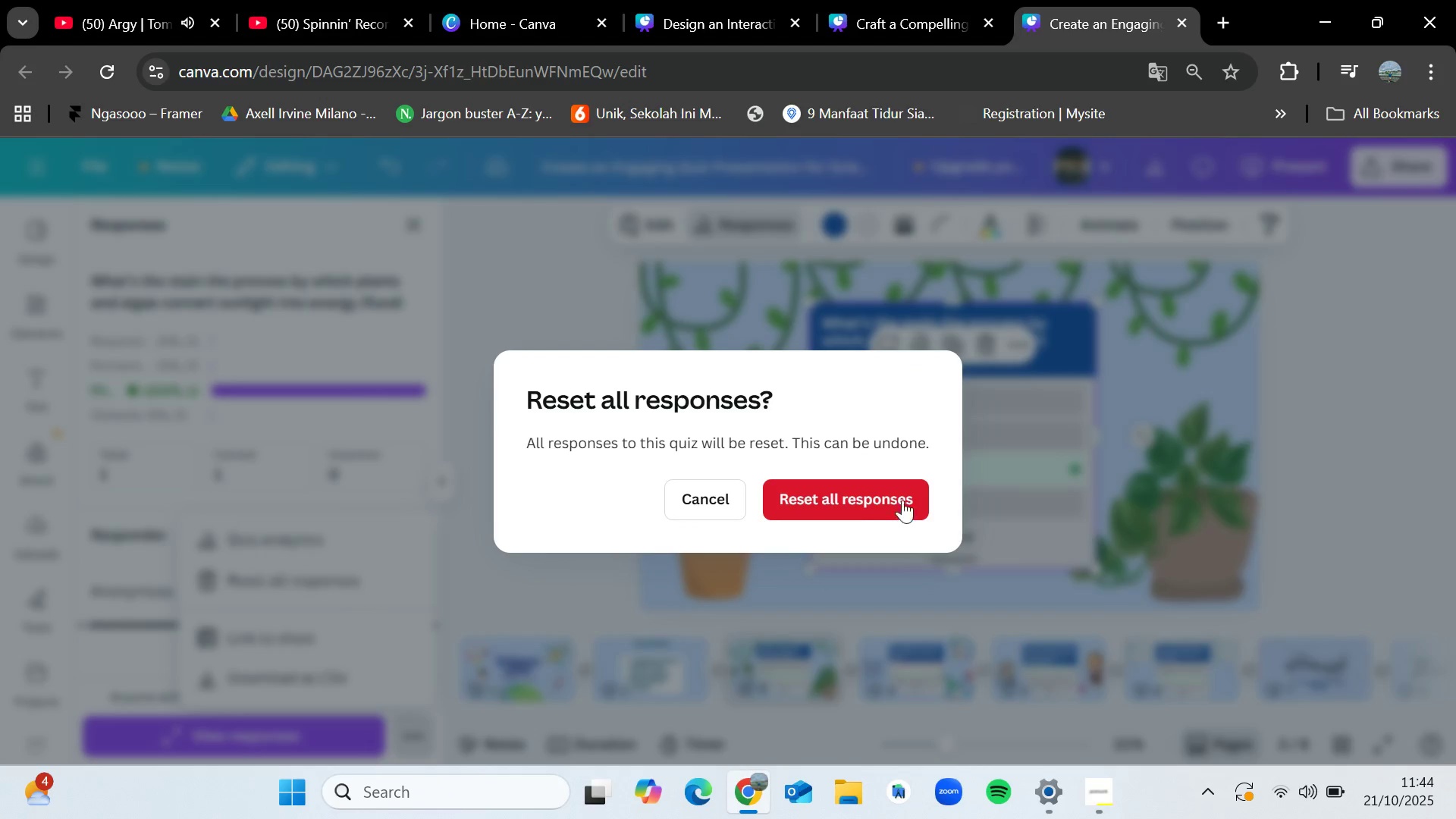 
left_click([869, 498])
 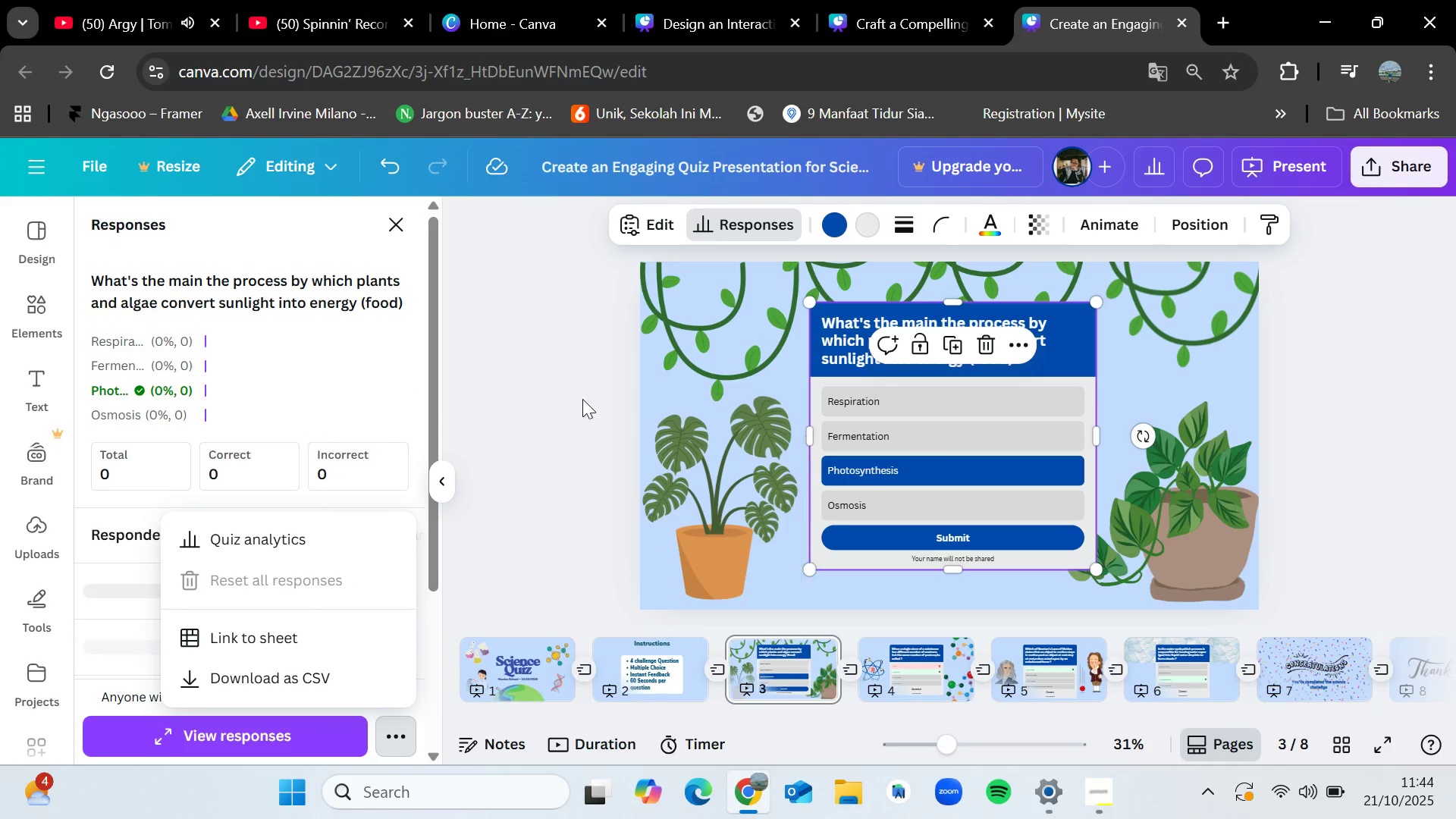 
left_click([540, 374])
 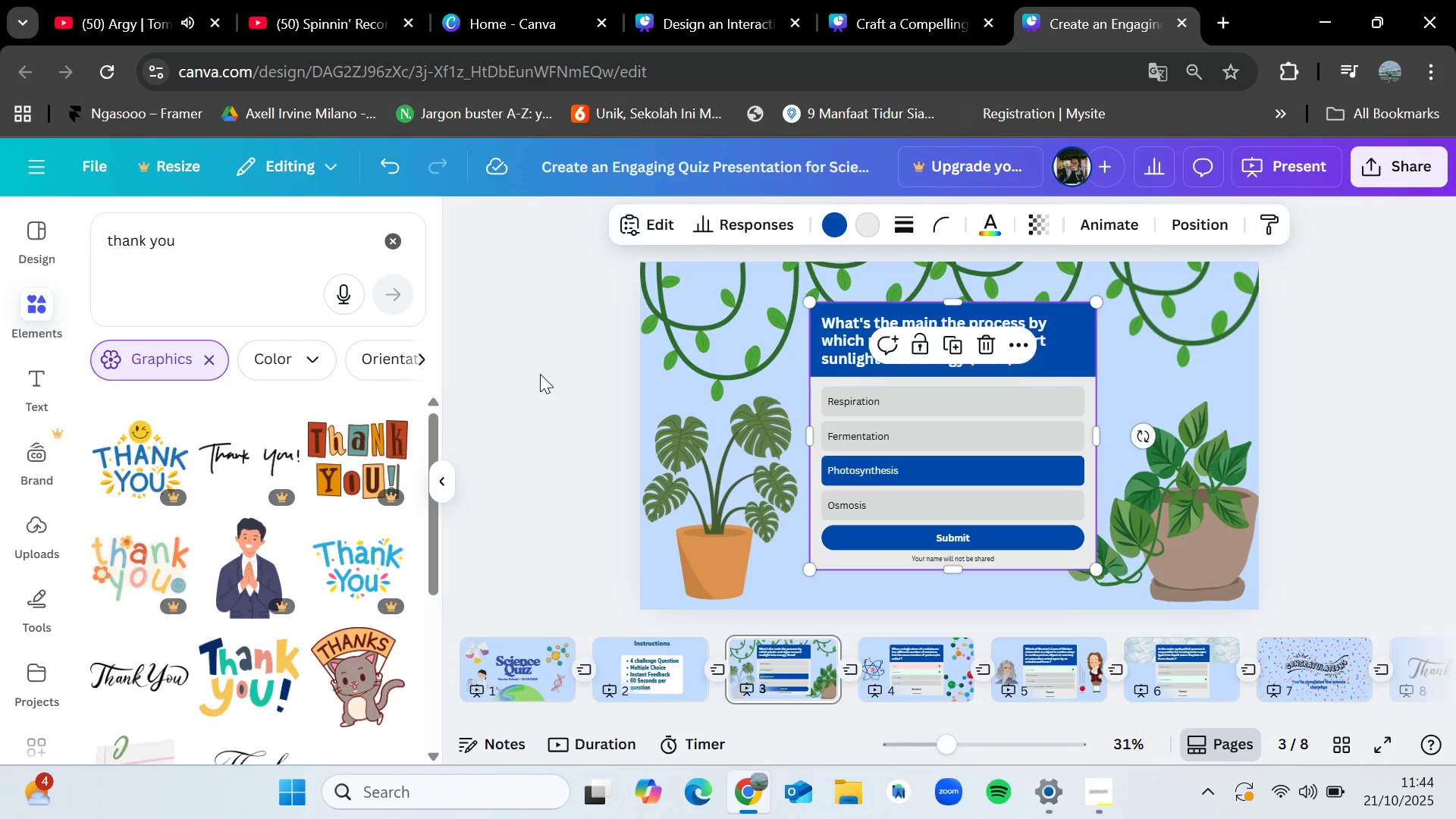 
left_click([540, 374])
 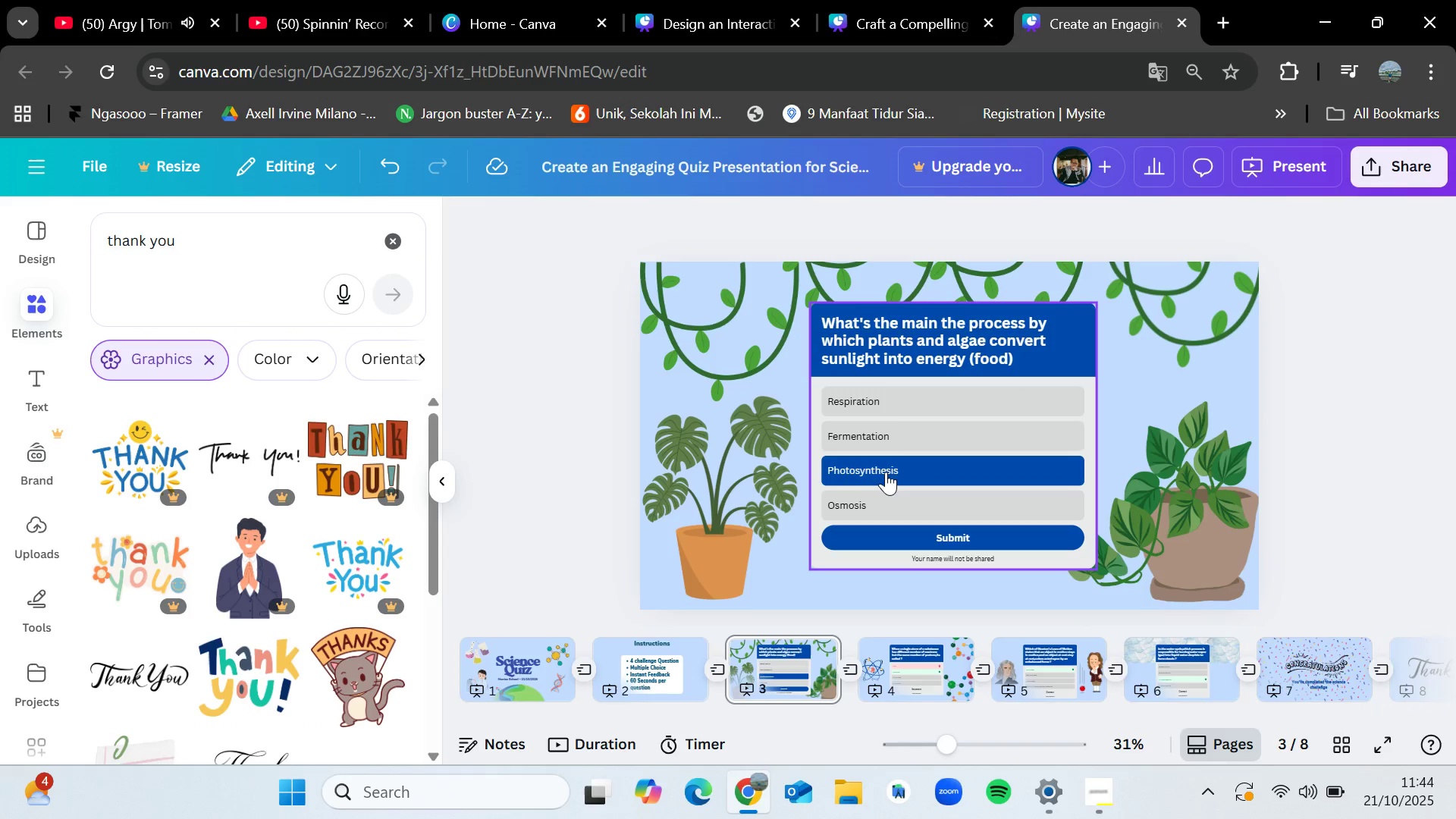 
left_click([886, 463])
 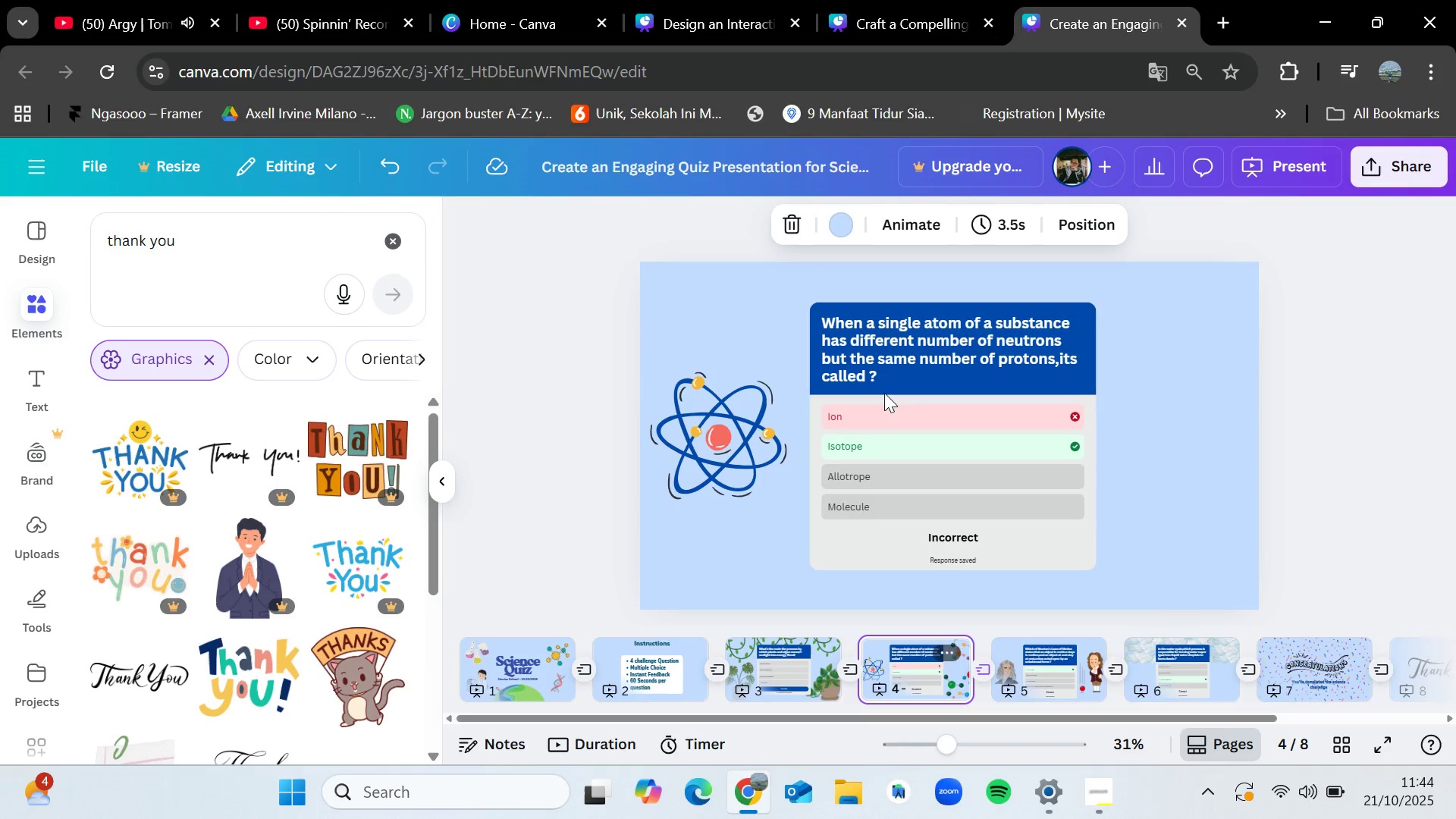 
left_click([886, 344])
 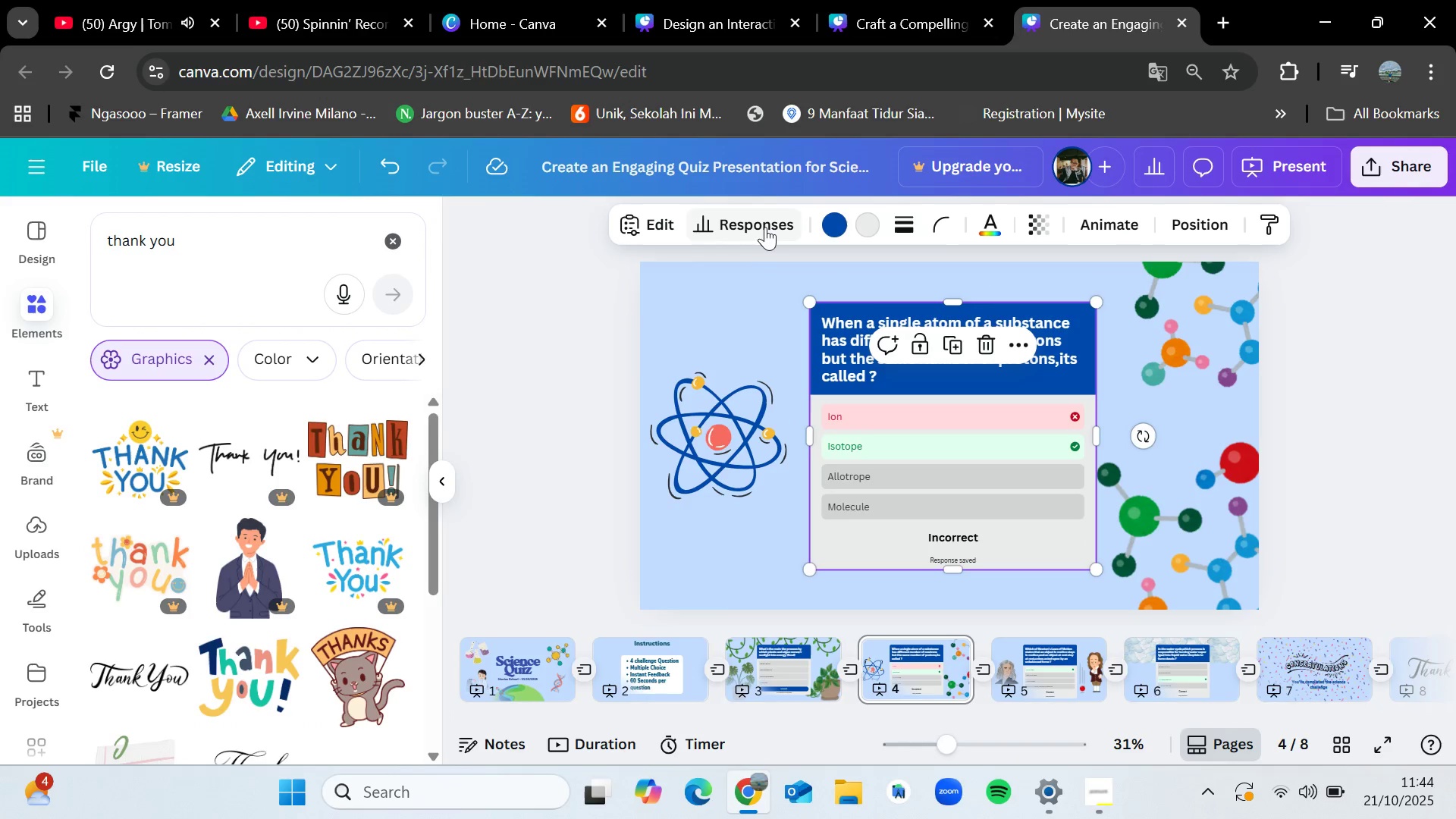 
left_click([762, 226])
 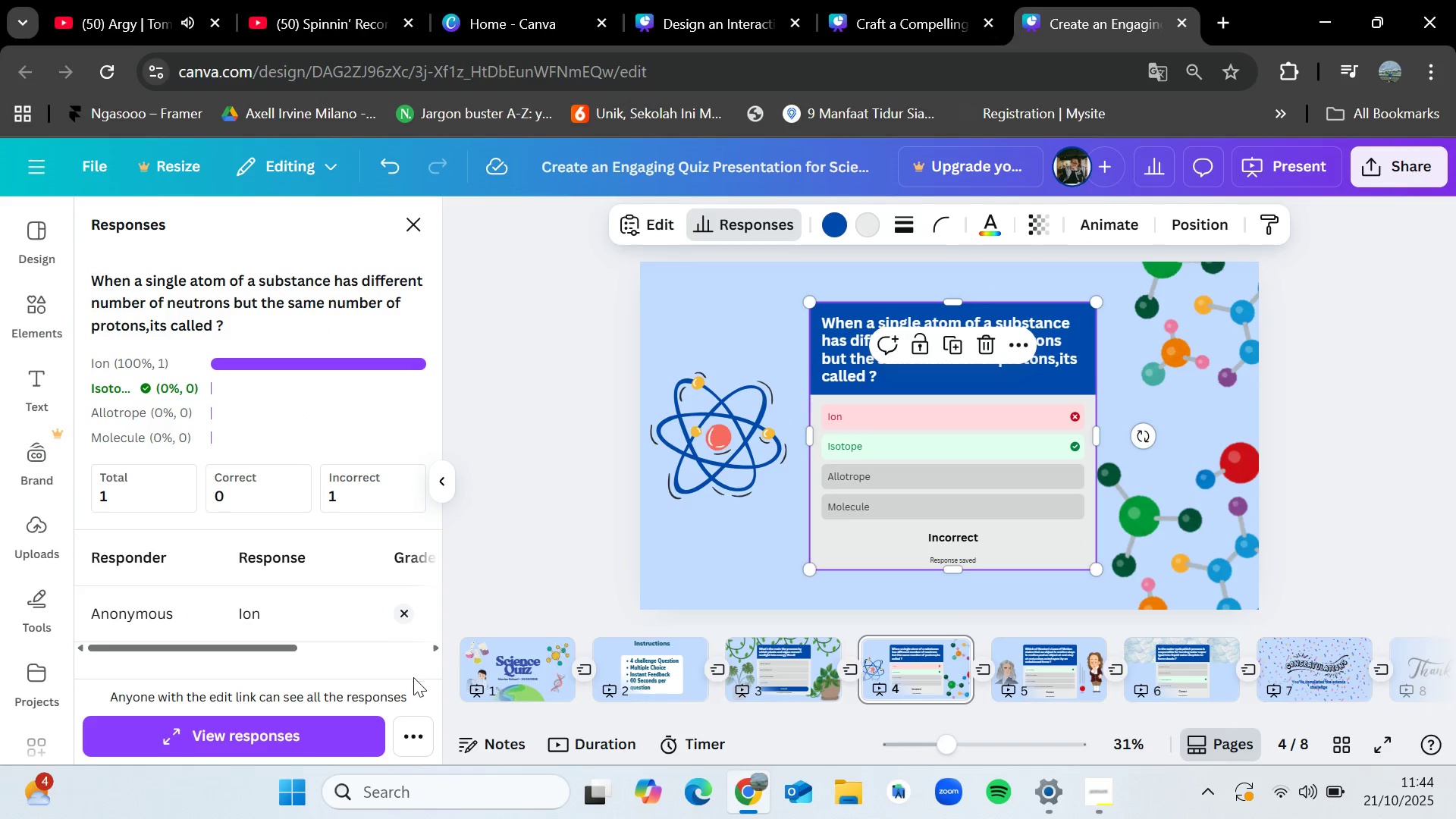 
left_click([416, 726])
 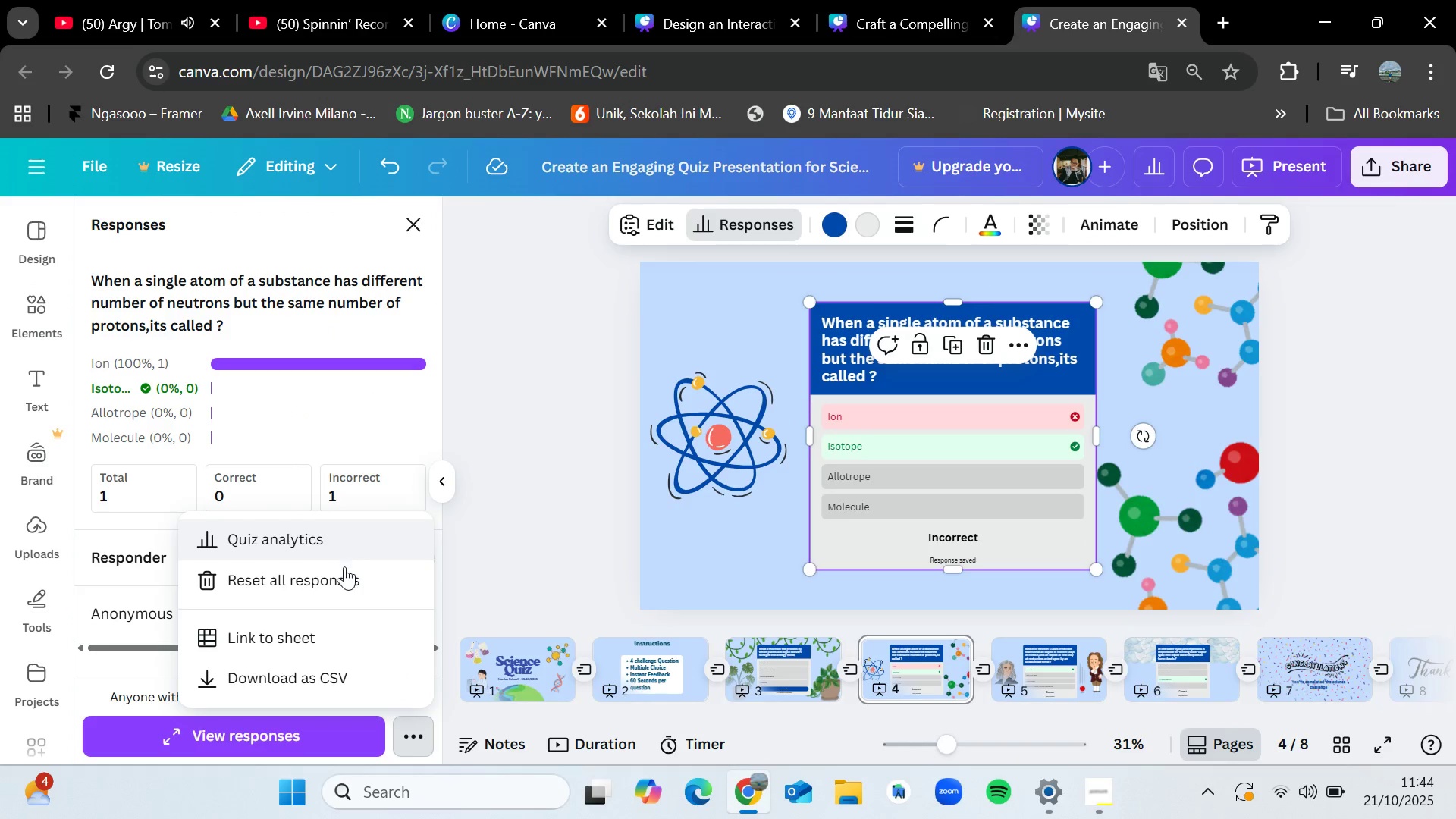 
left_click([343, 586])
 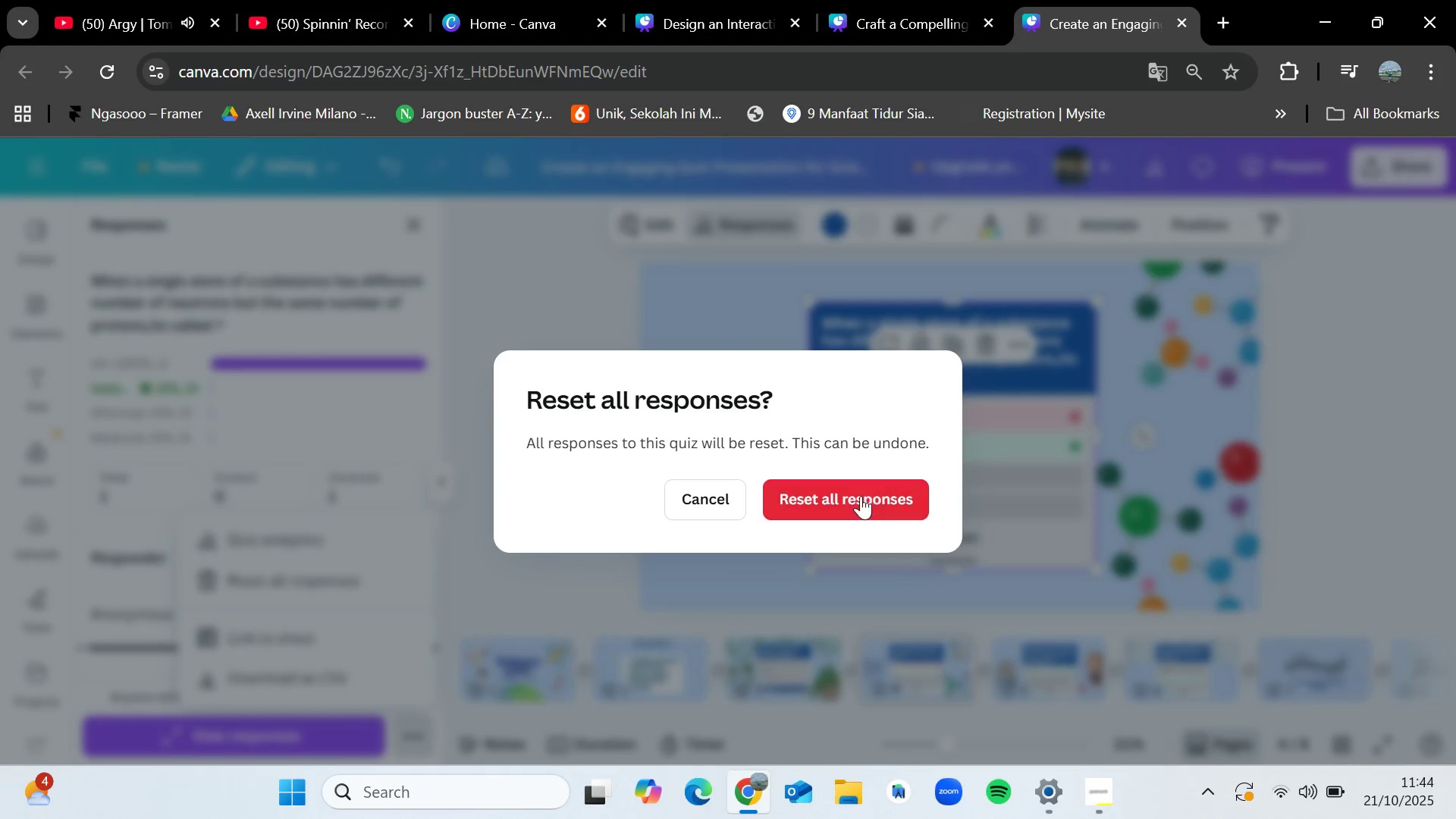 
left_click([861, 497])
 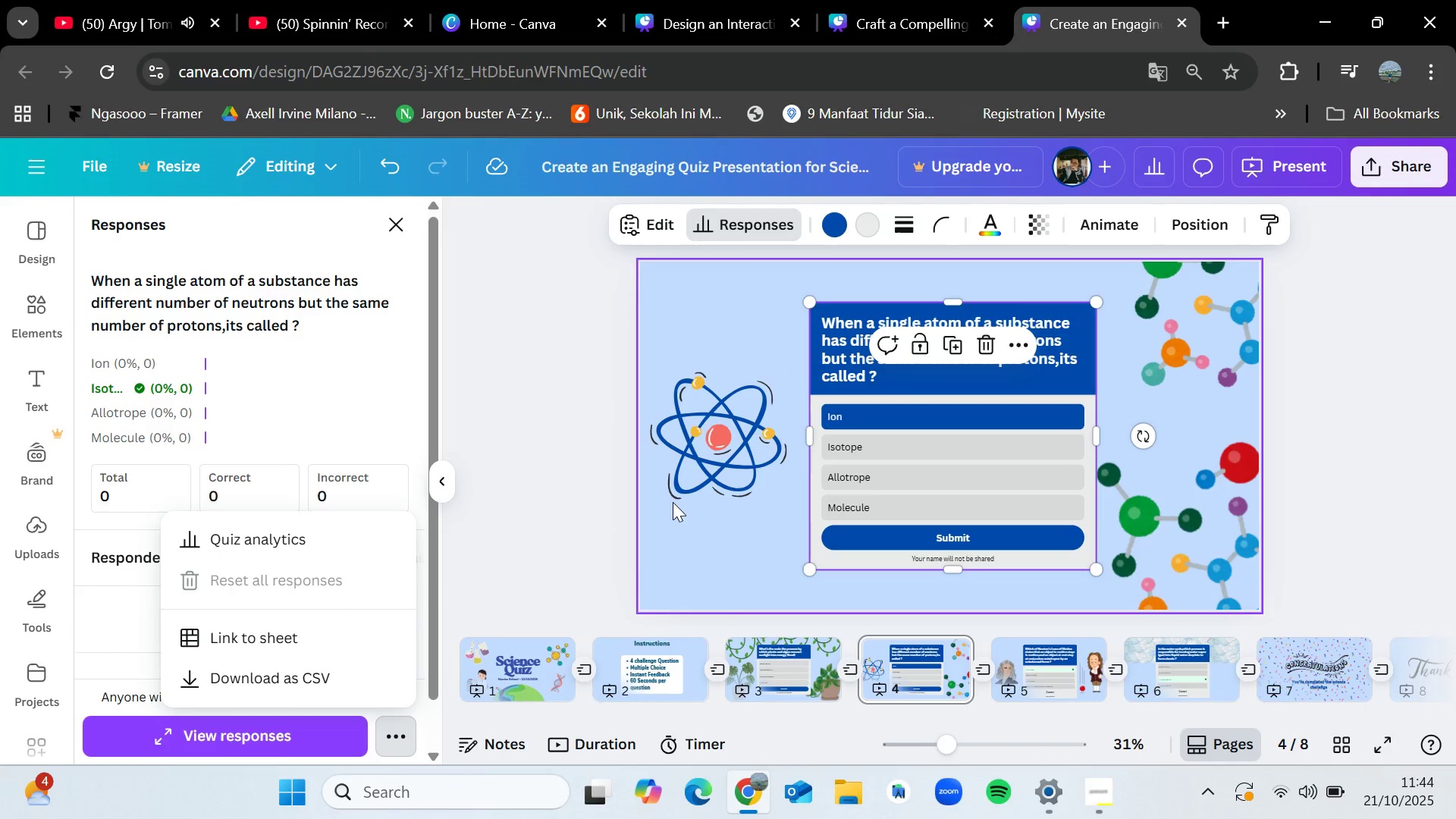 
wait(12.23)
 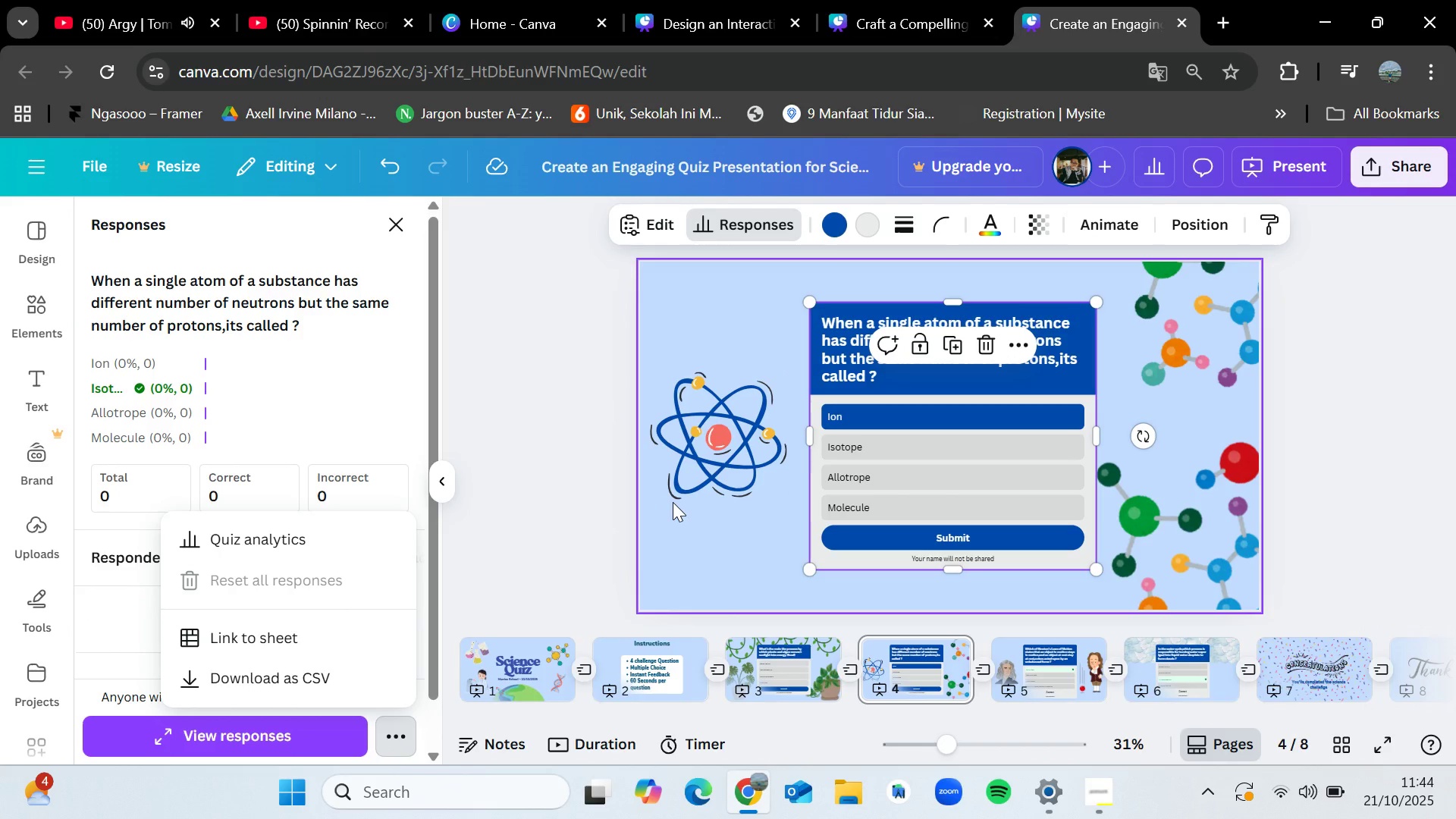 
left_click([902, 422])
 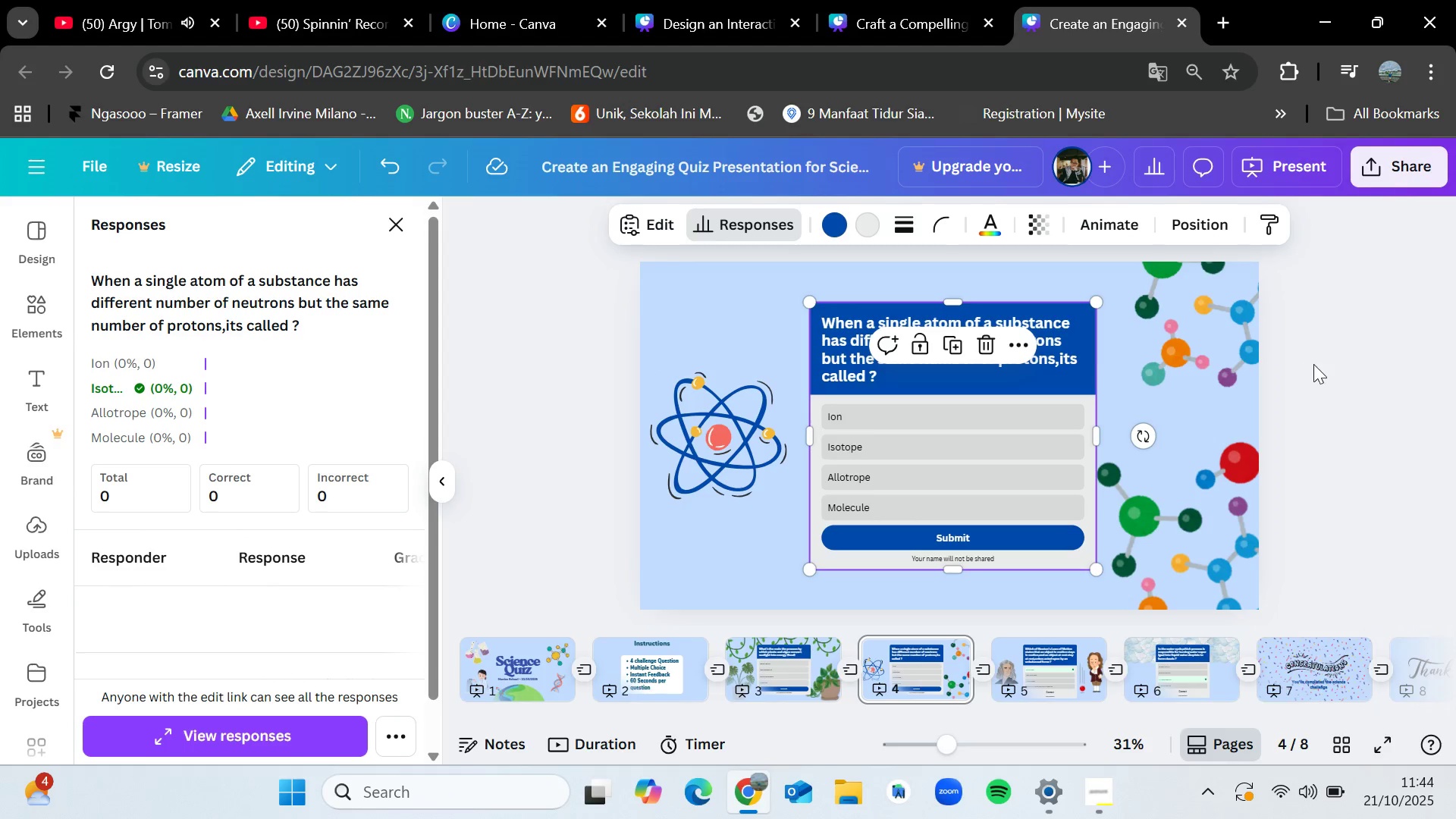 
left_click([1338, 384])
 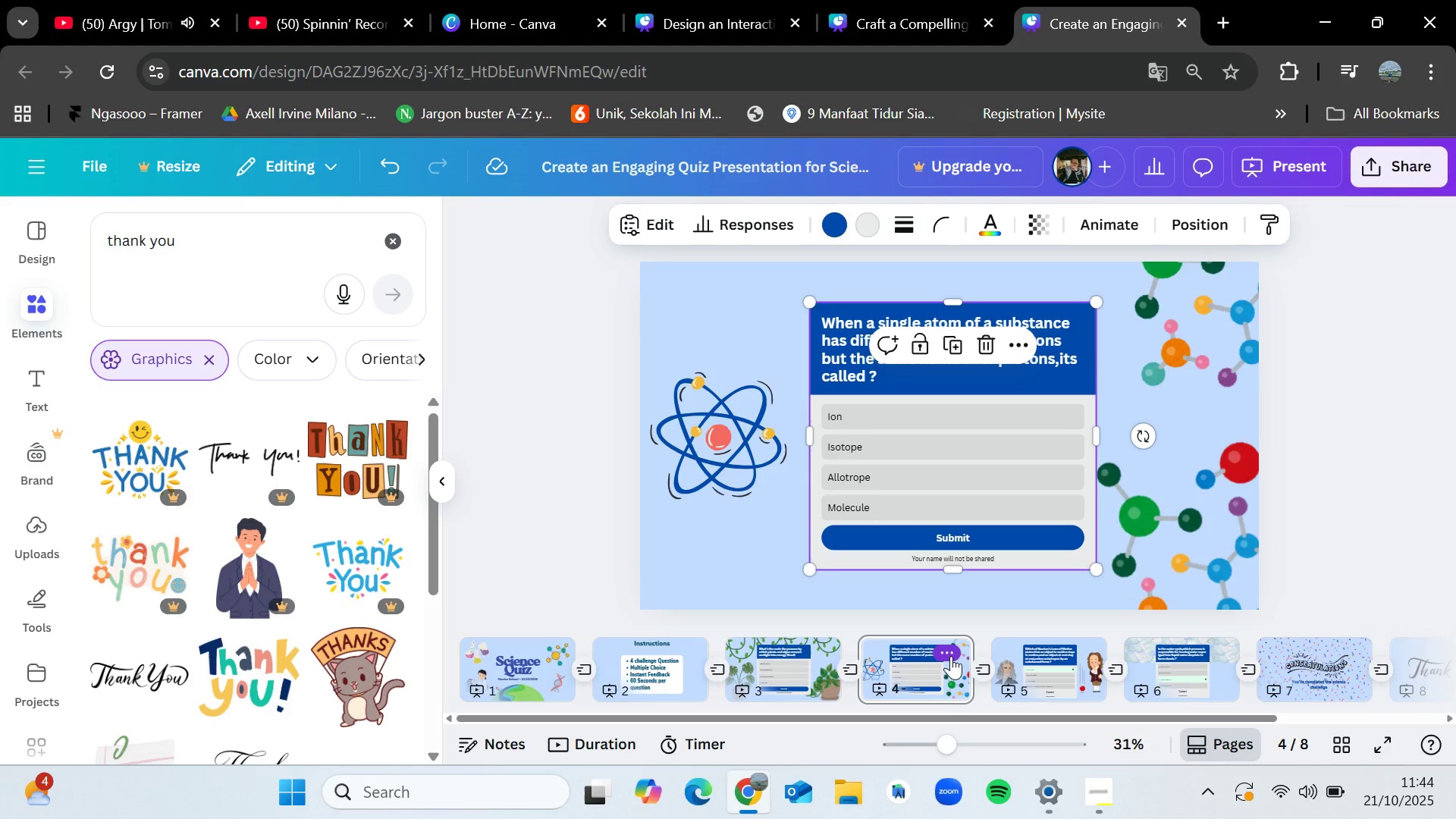 
wait(16.39)
 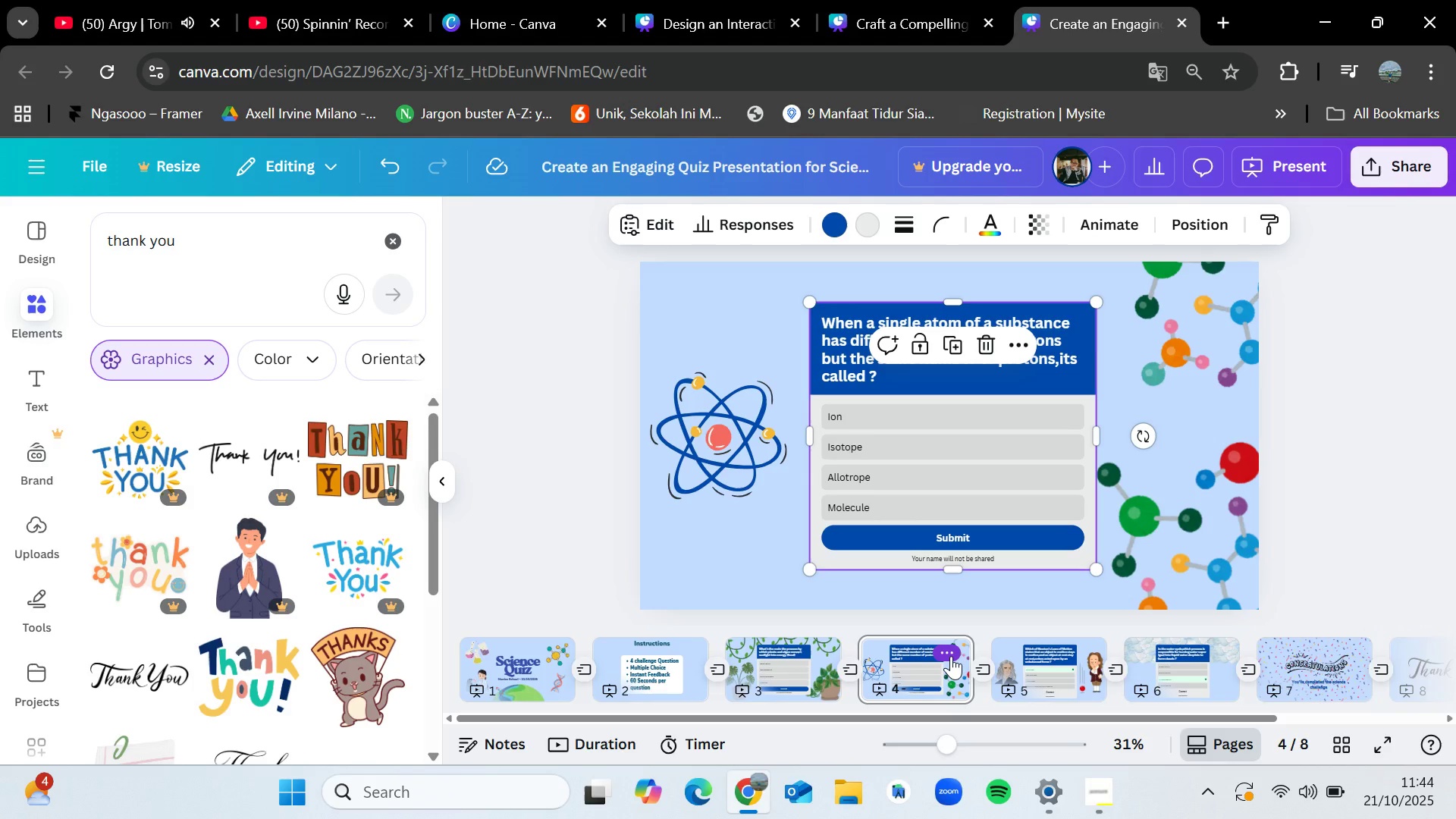 
left_click([1031, 664])
 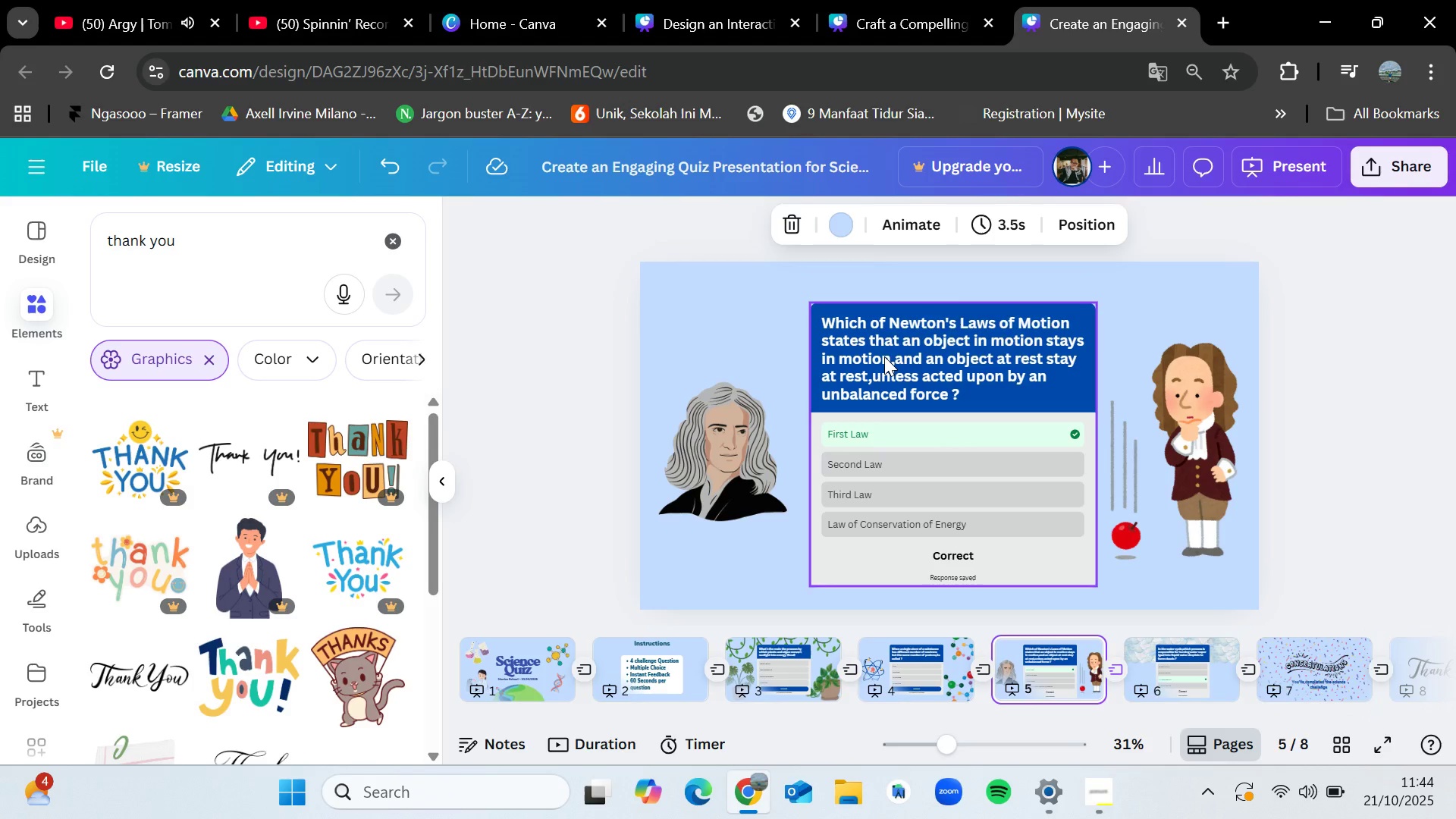 
left_click([884, 356])
 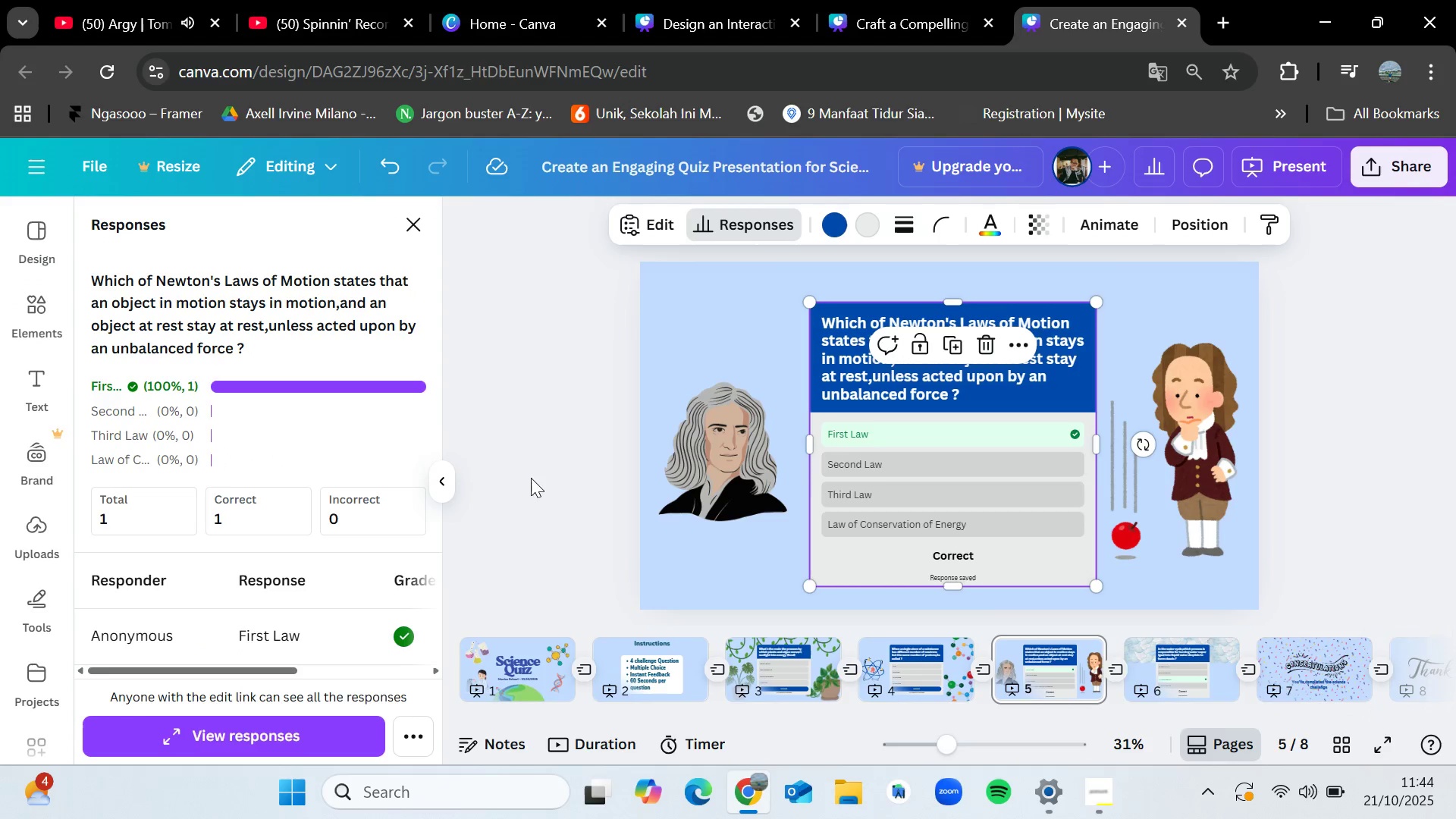 
left_click([422, 738])
 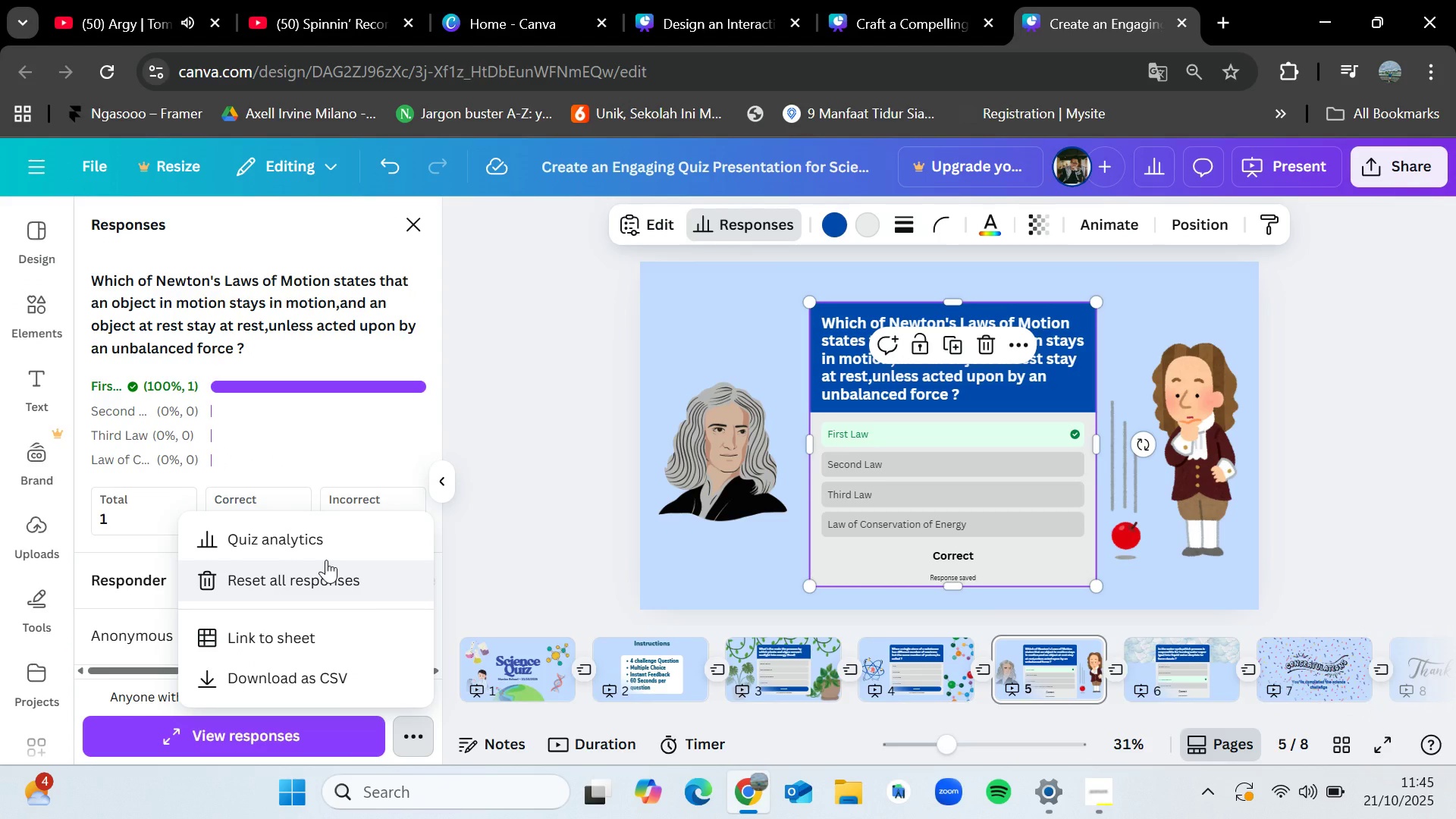 
left_click([326, 560])
 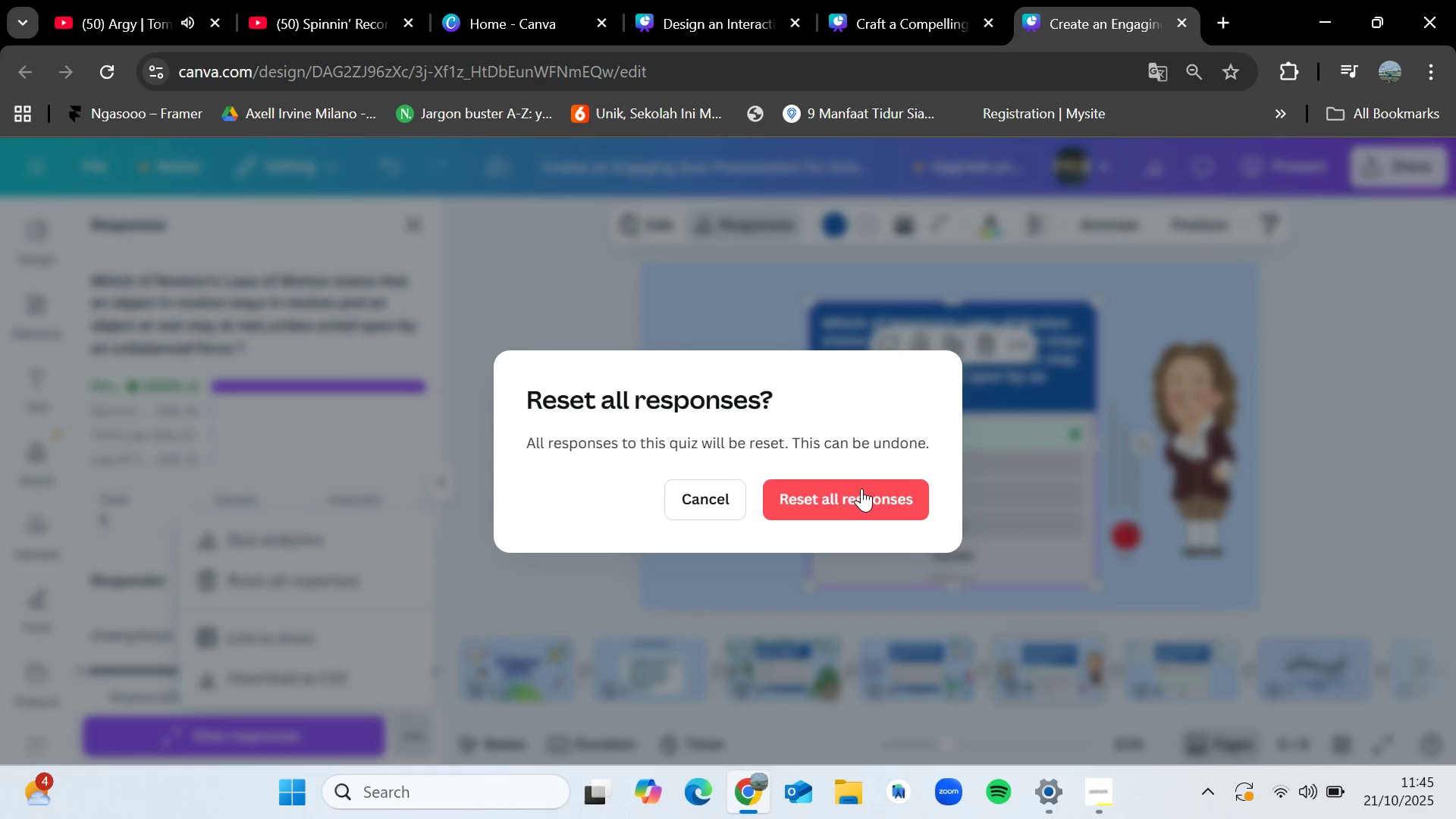 
left_click([861, 488])
 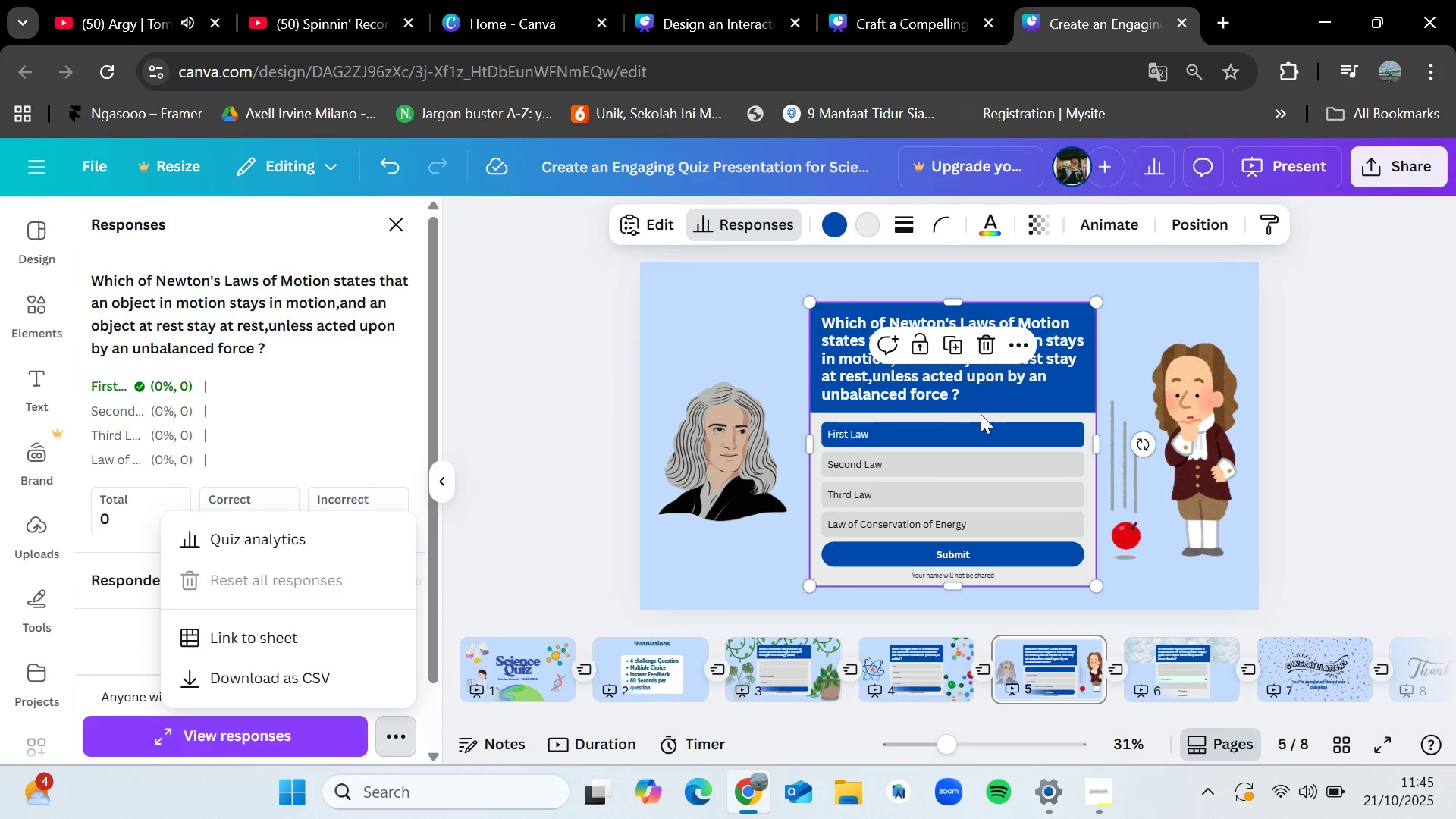 
left_click([987, 432])
 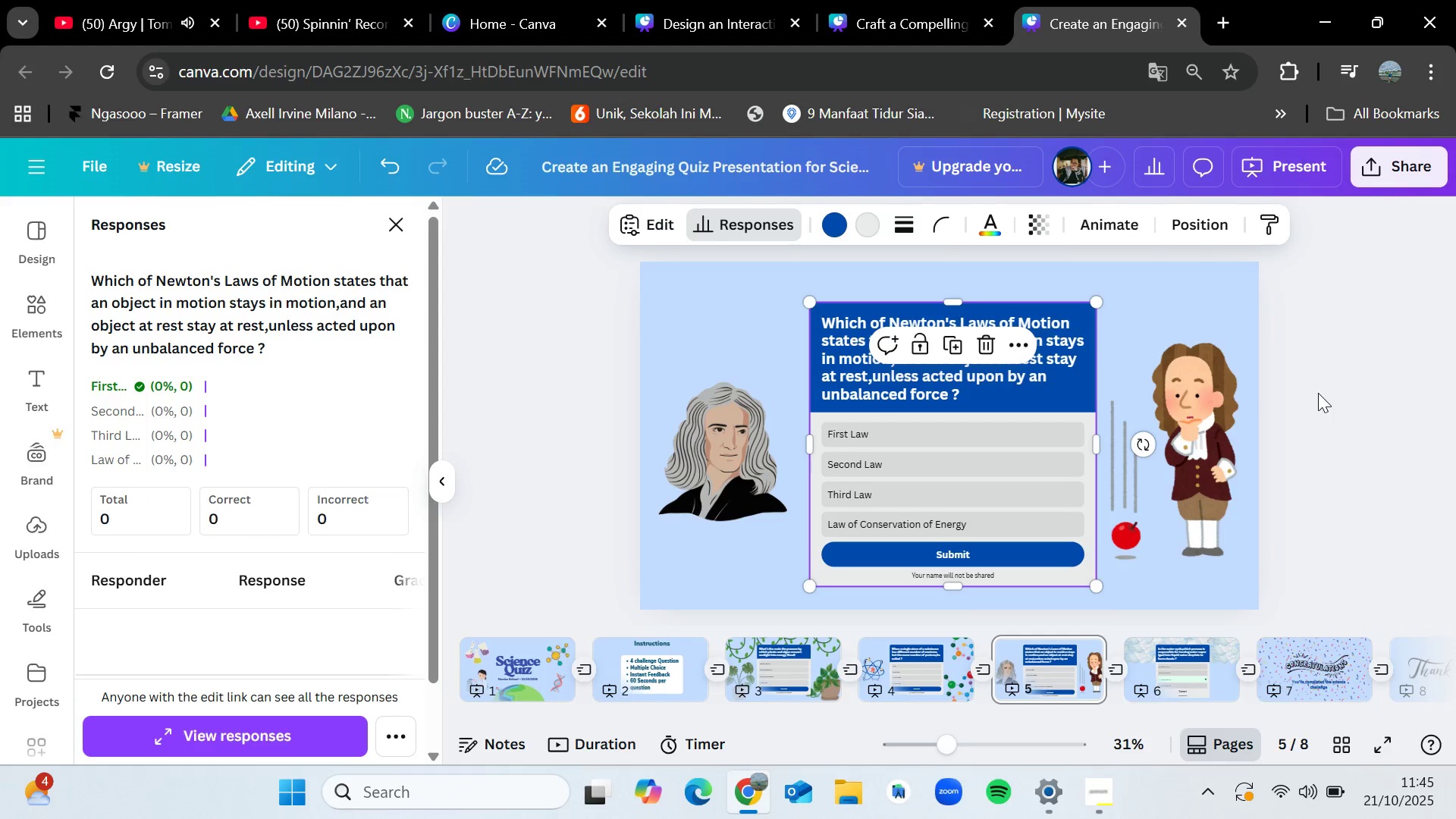 
left_click([1318, 393])
 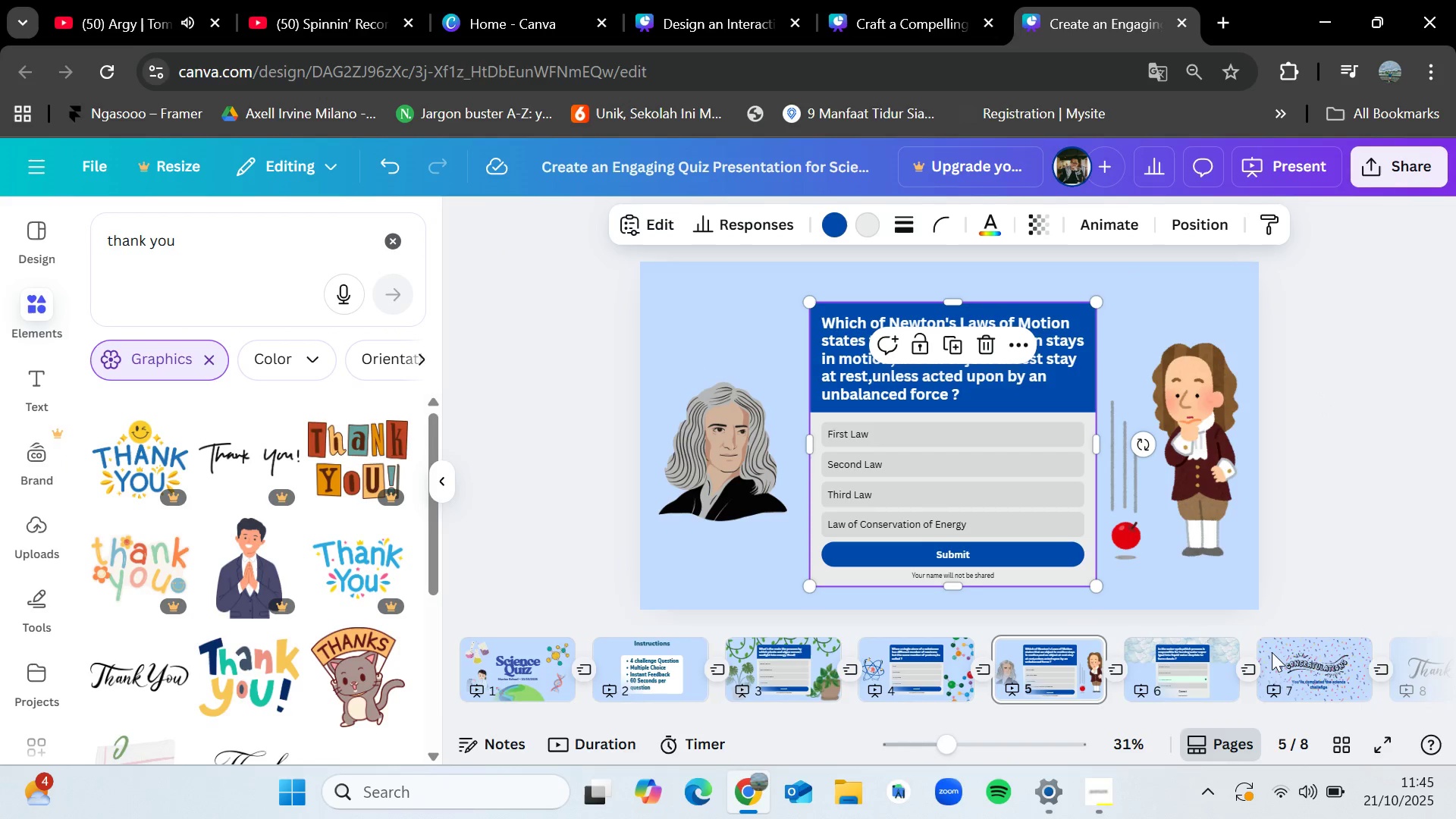 
left_click([1189, 648])
 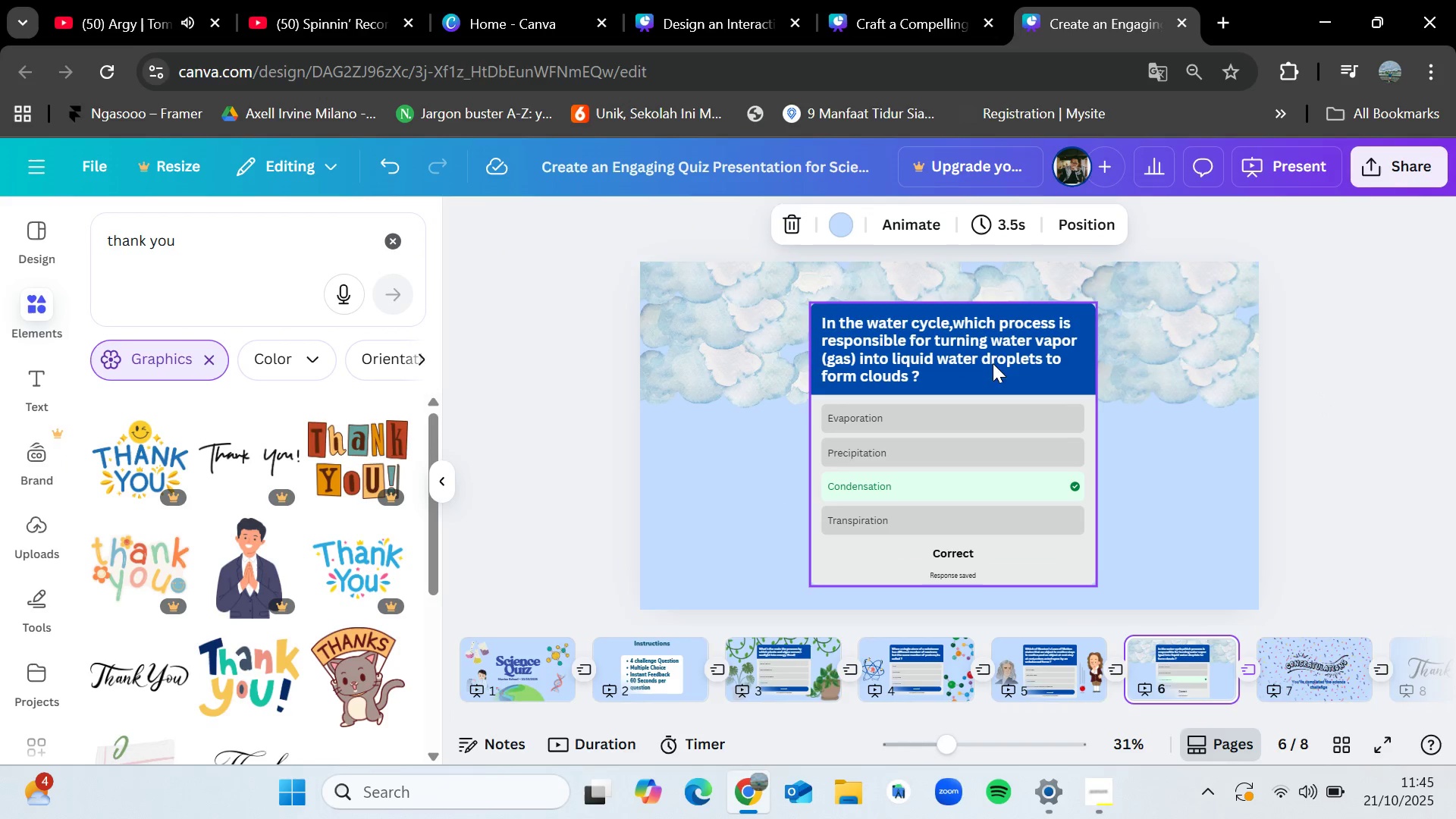 
left_click([984, 345])
 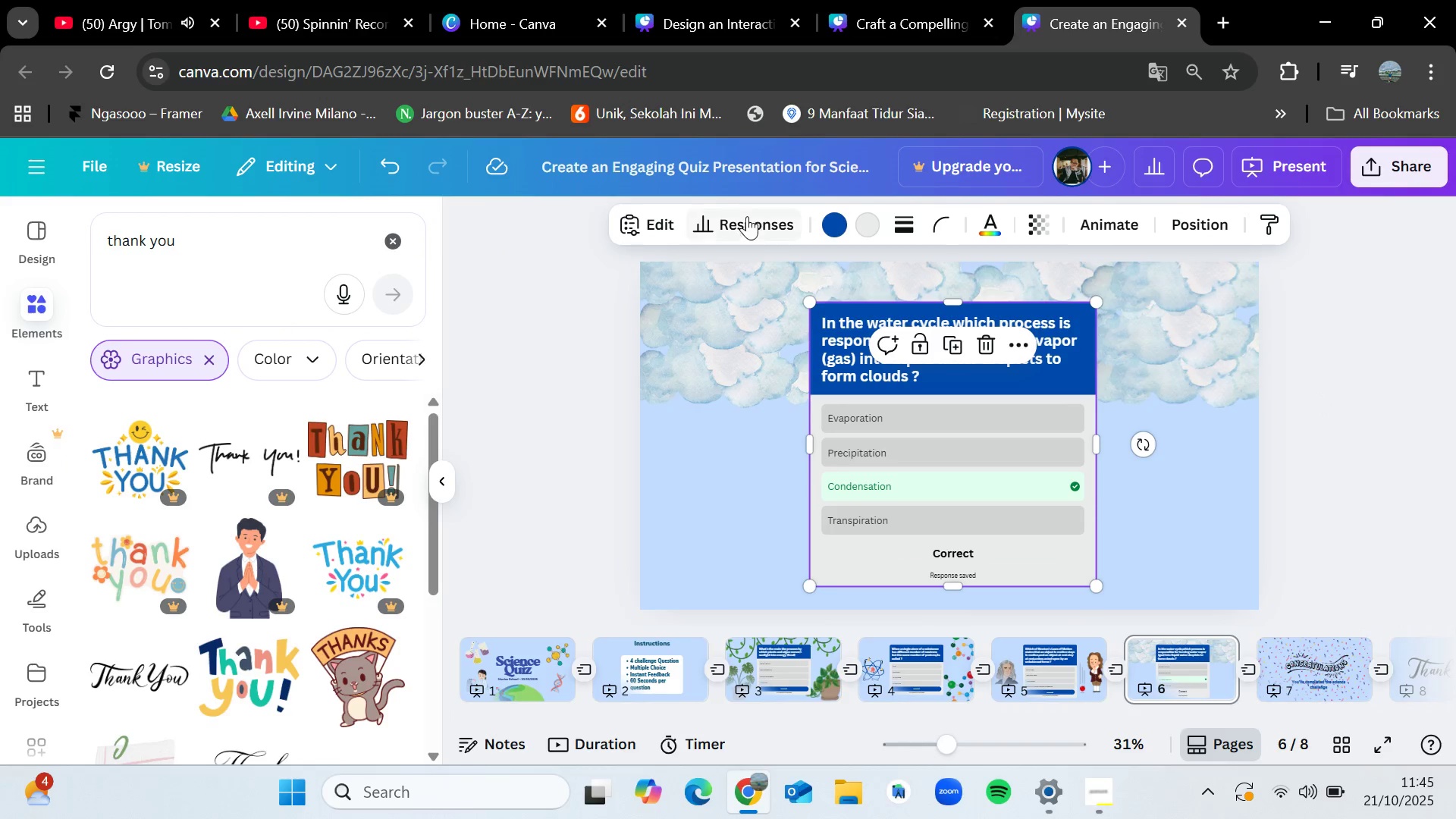 
left_click([745, 218])
 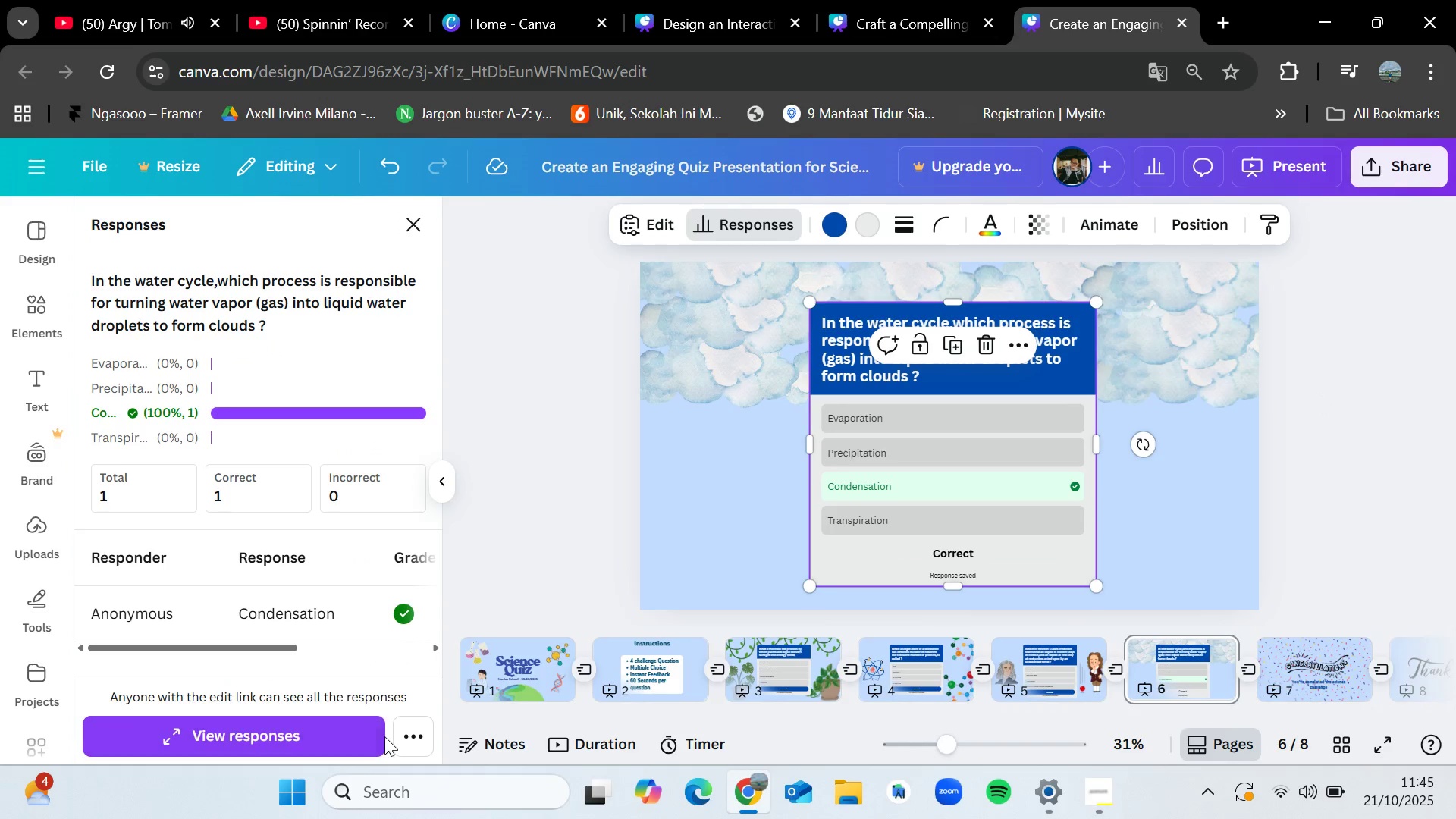 
left_click([401, 734])
 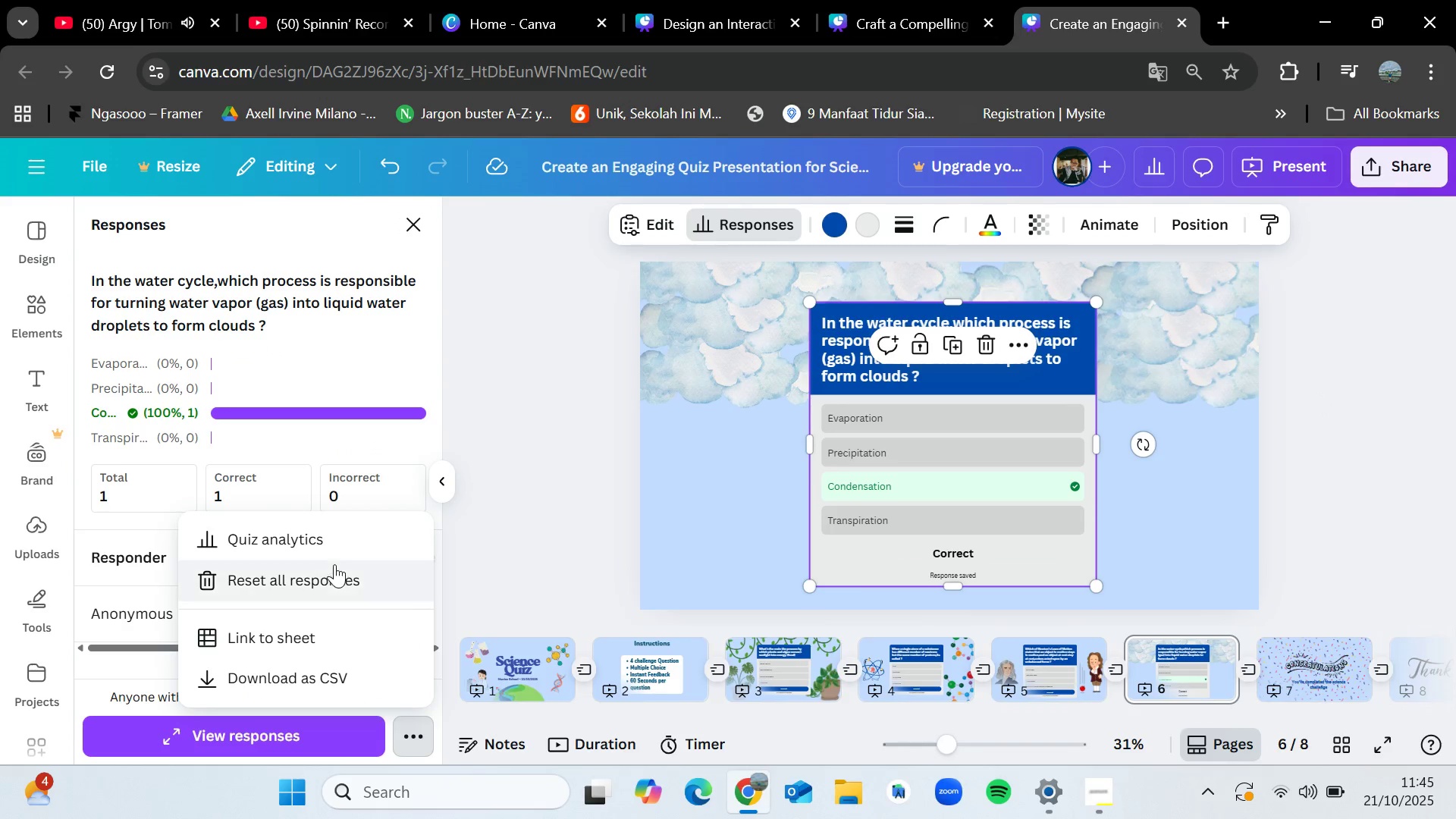 
left_click([333, 563])
 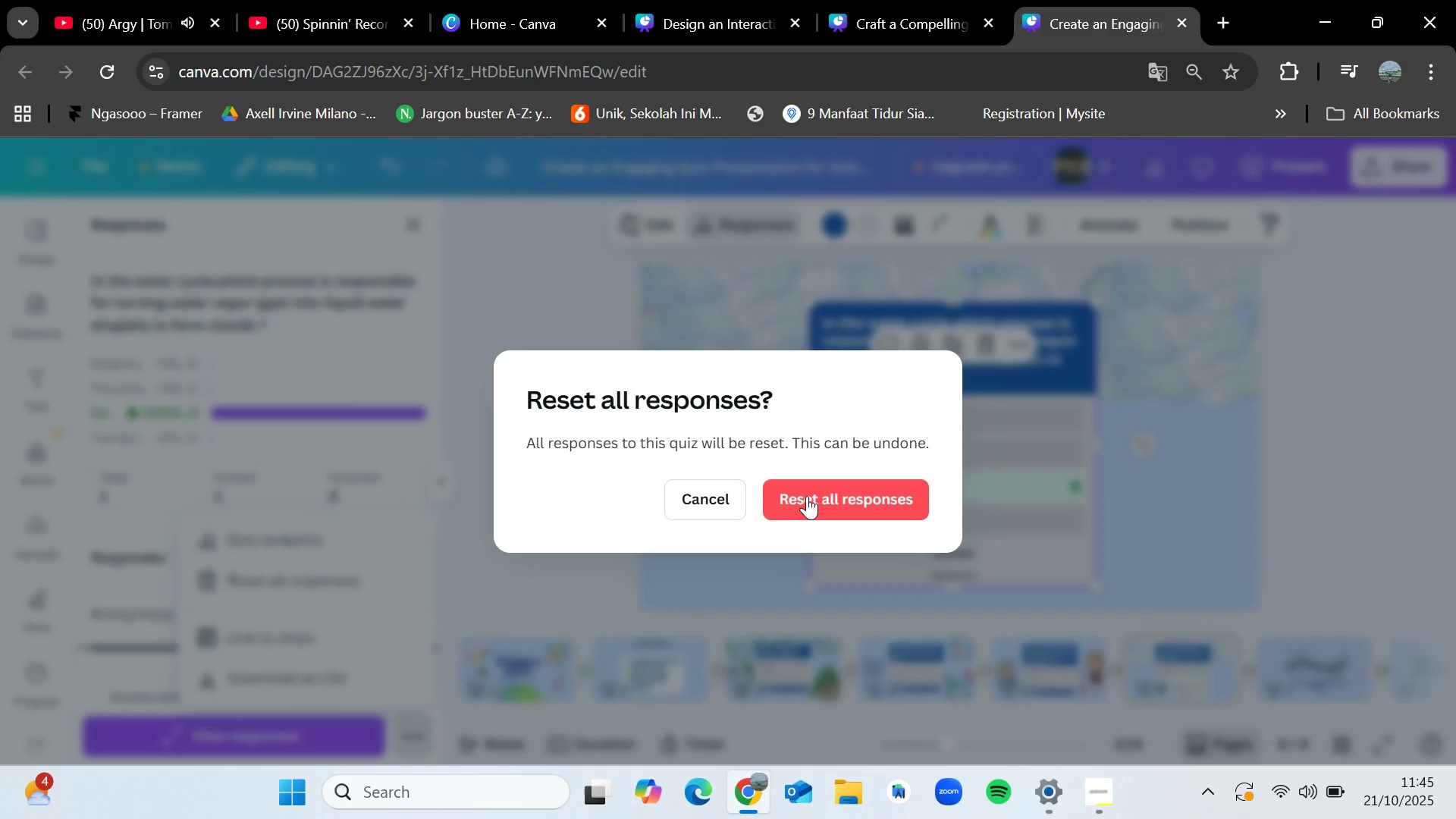 
left_click([807, 496])
 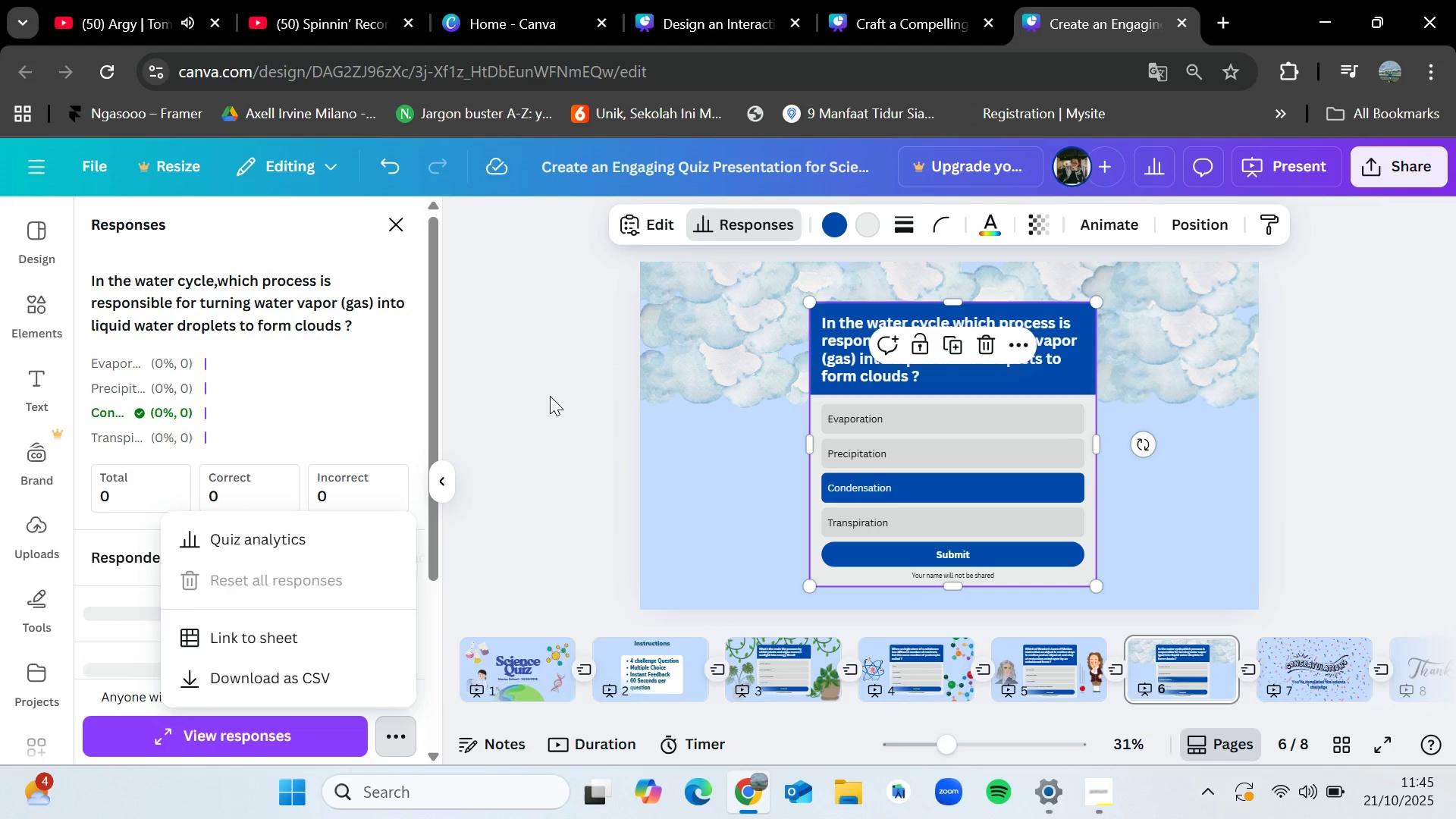 
left_click([550, 396])
 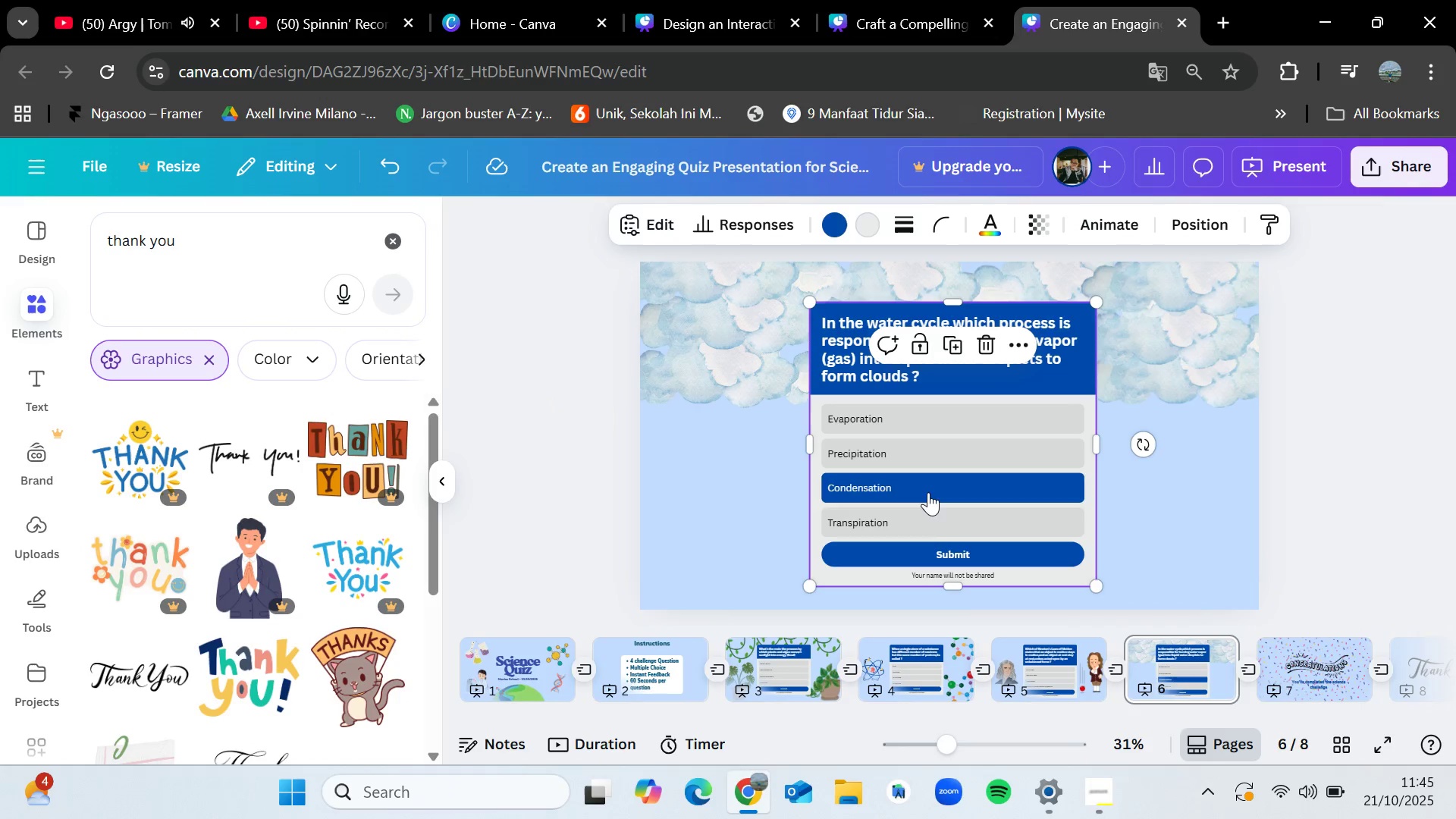 
left_click([928, 492])
 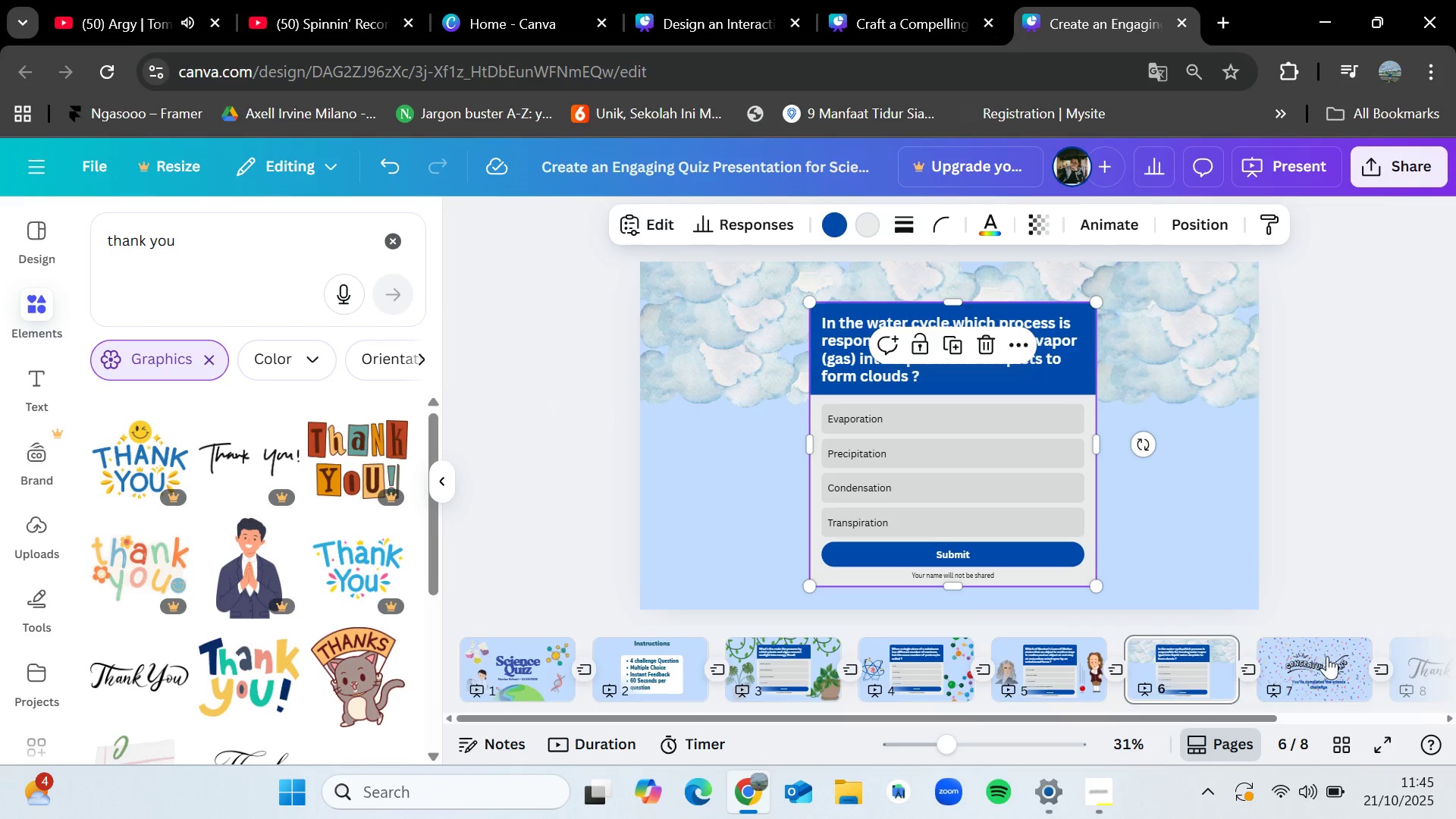 
left_click([1324, 663])
 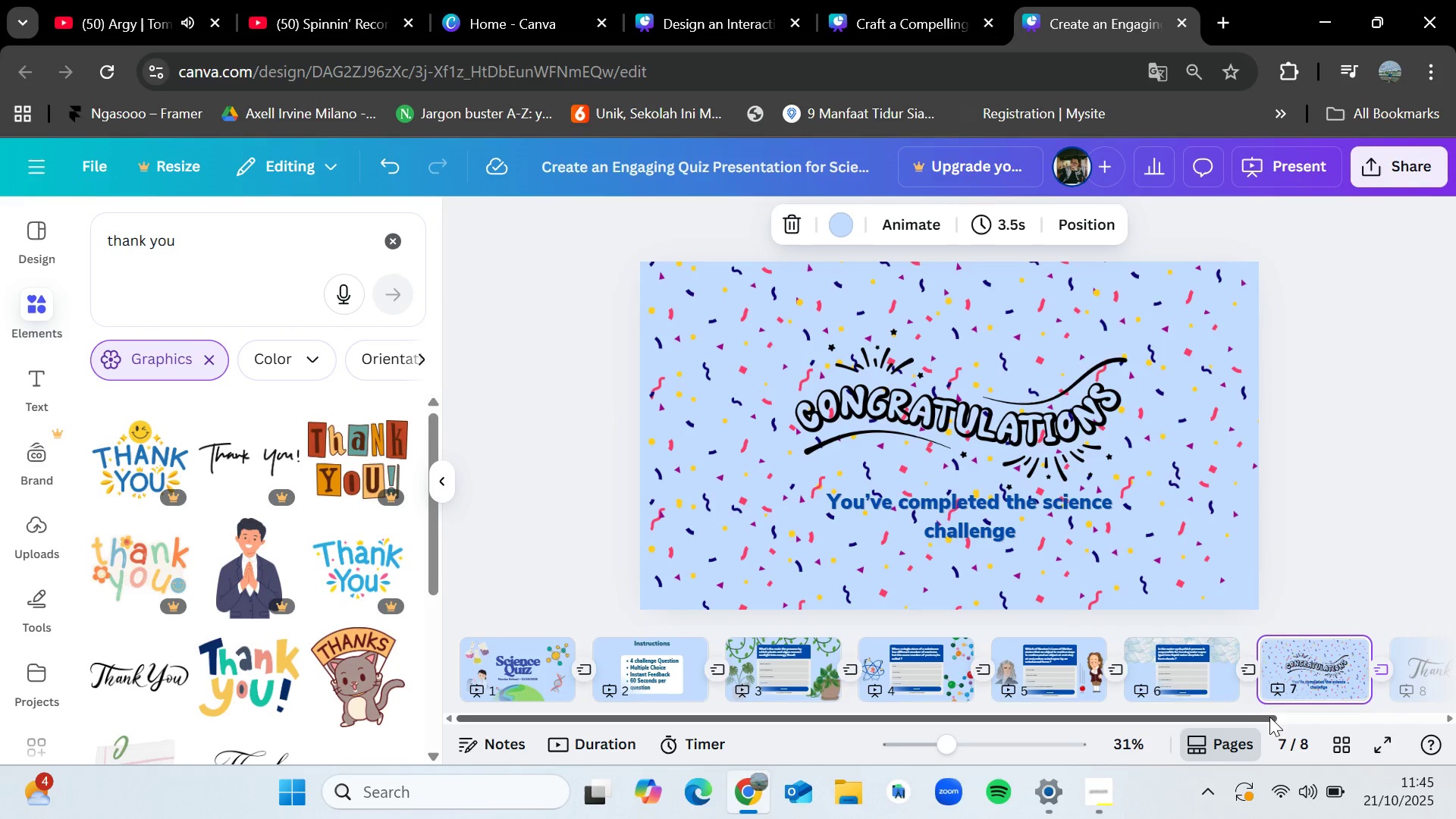 
left_click_drag(start_coordinate=[1249, 717], to_coordinate=[1388, 704])
 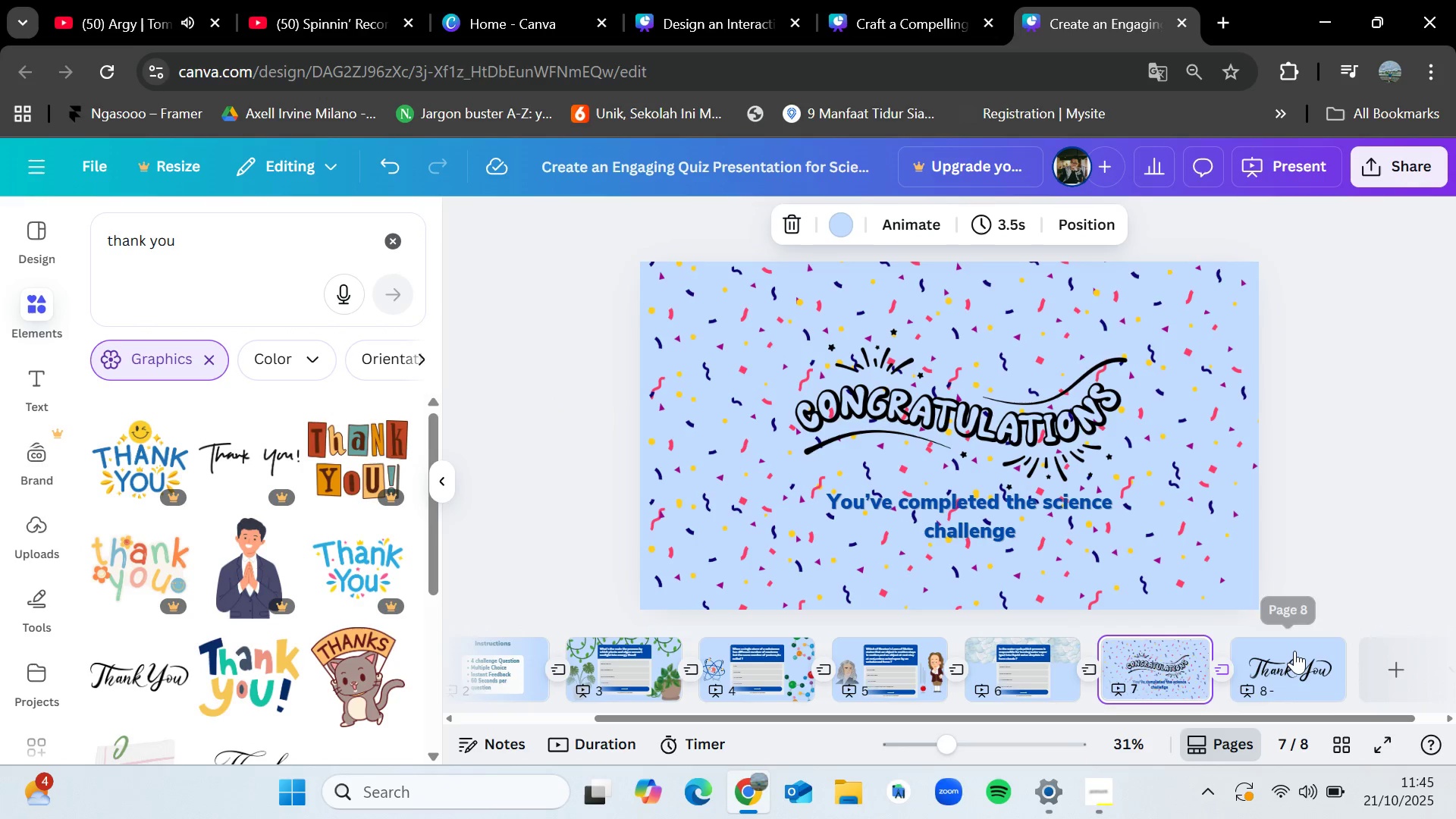 
left_click([1294, 651])
 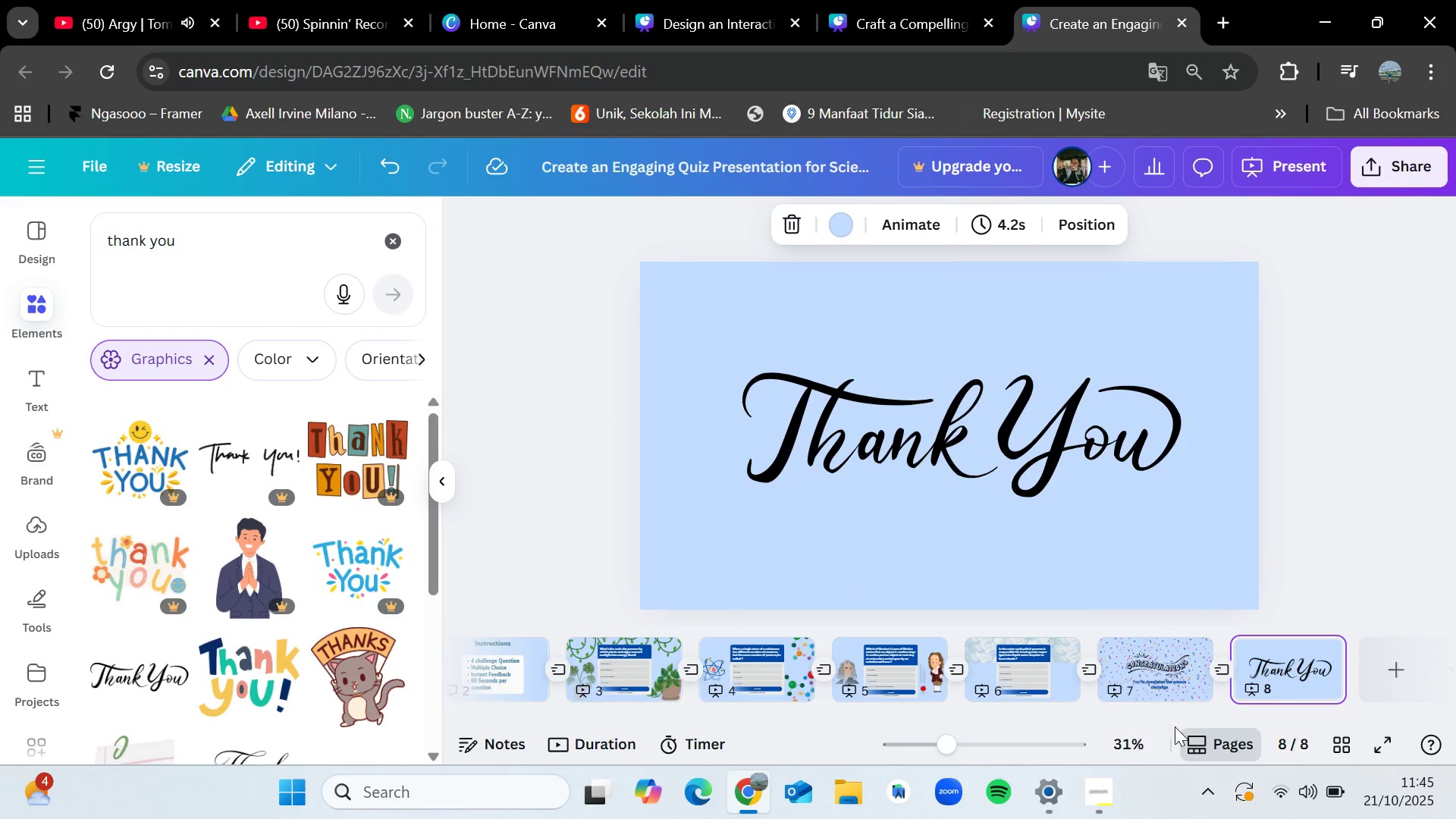 
left_click_drag(start_coordinate=[1177, 720], to_coordinate=[845, 729])
 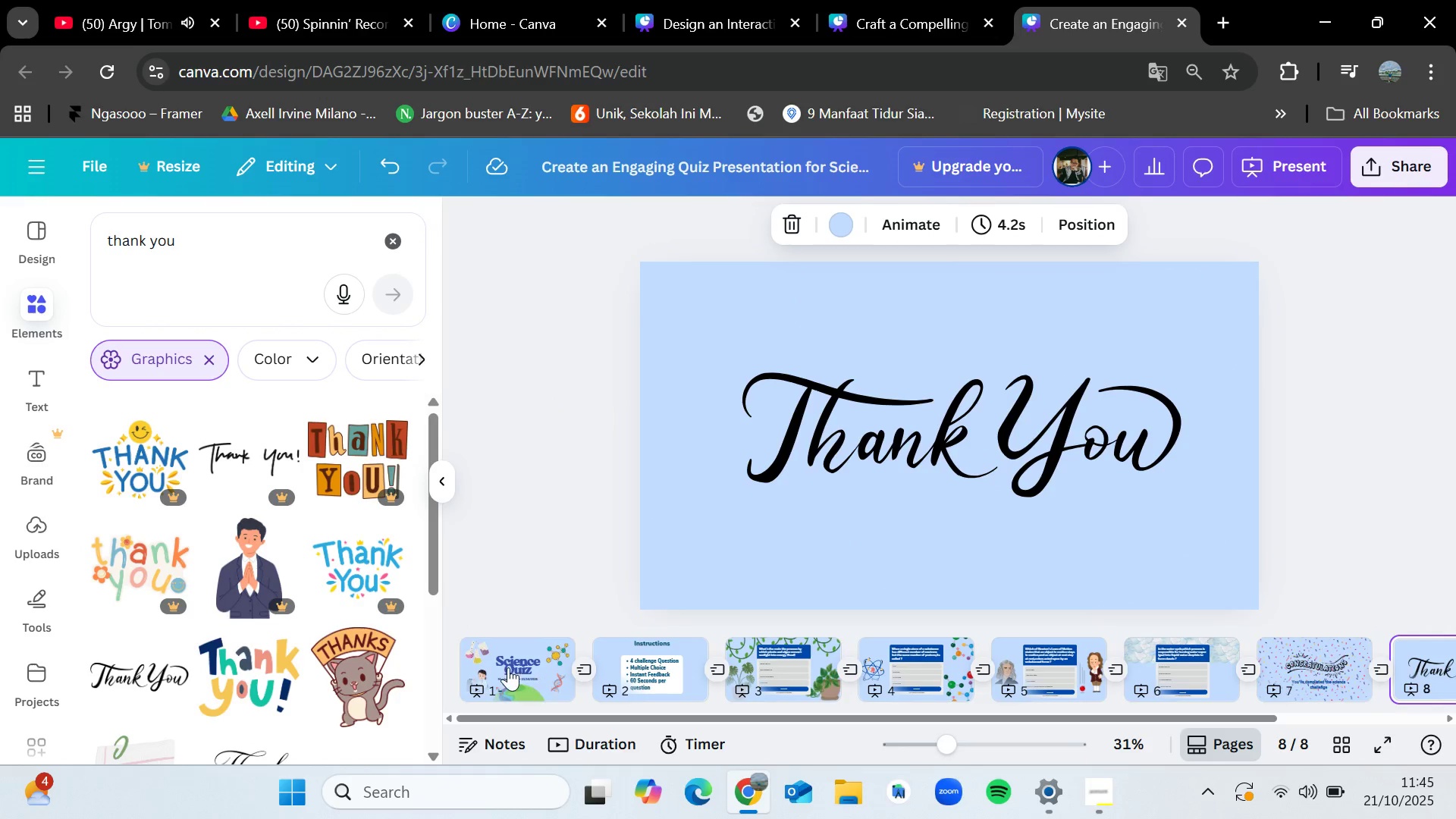 
left_click([508, 667])